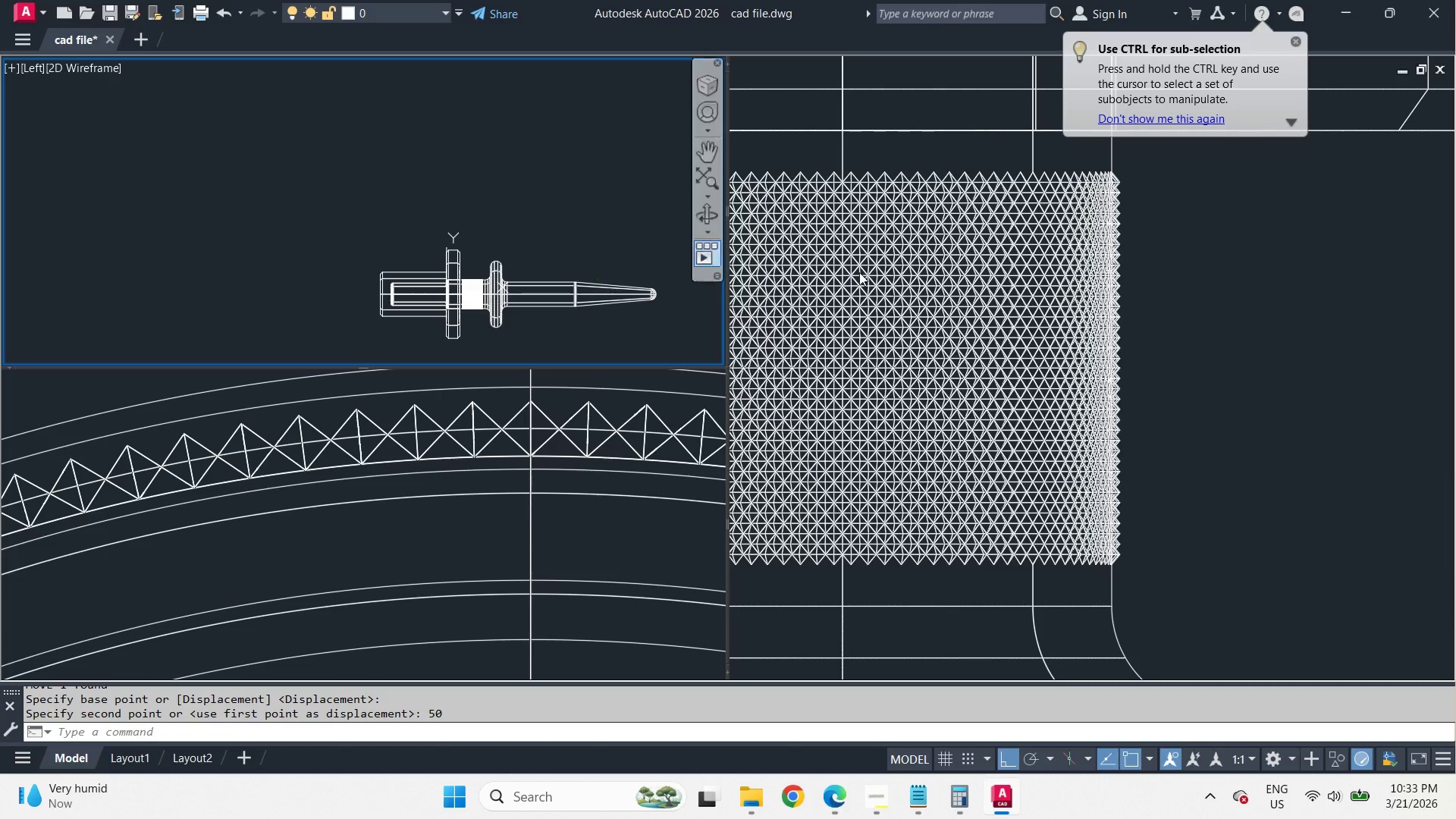 
left_click([1190, 288])
 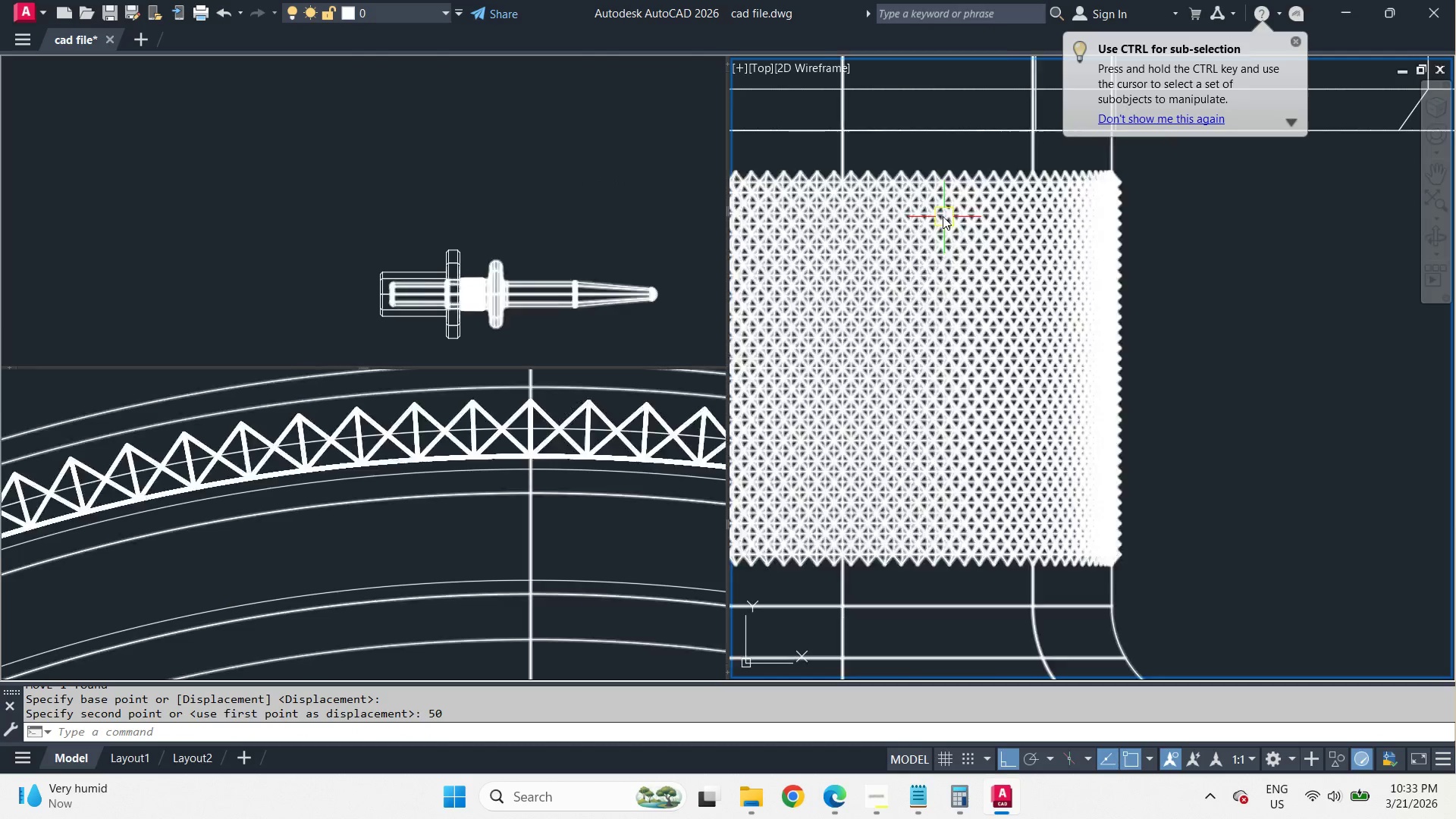 
scroll: coordinate [946, 218], scroll_direction: down, amount: 5.0
 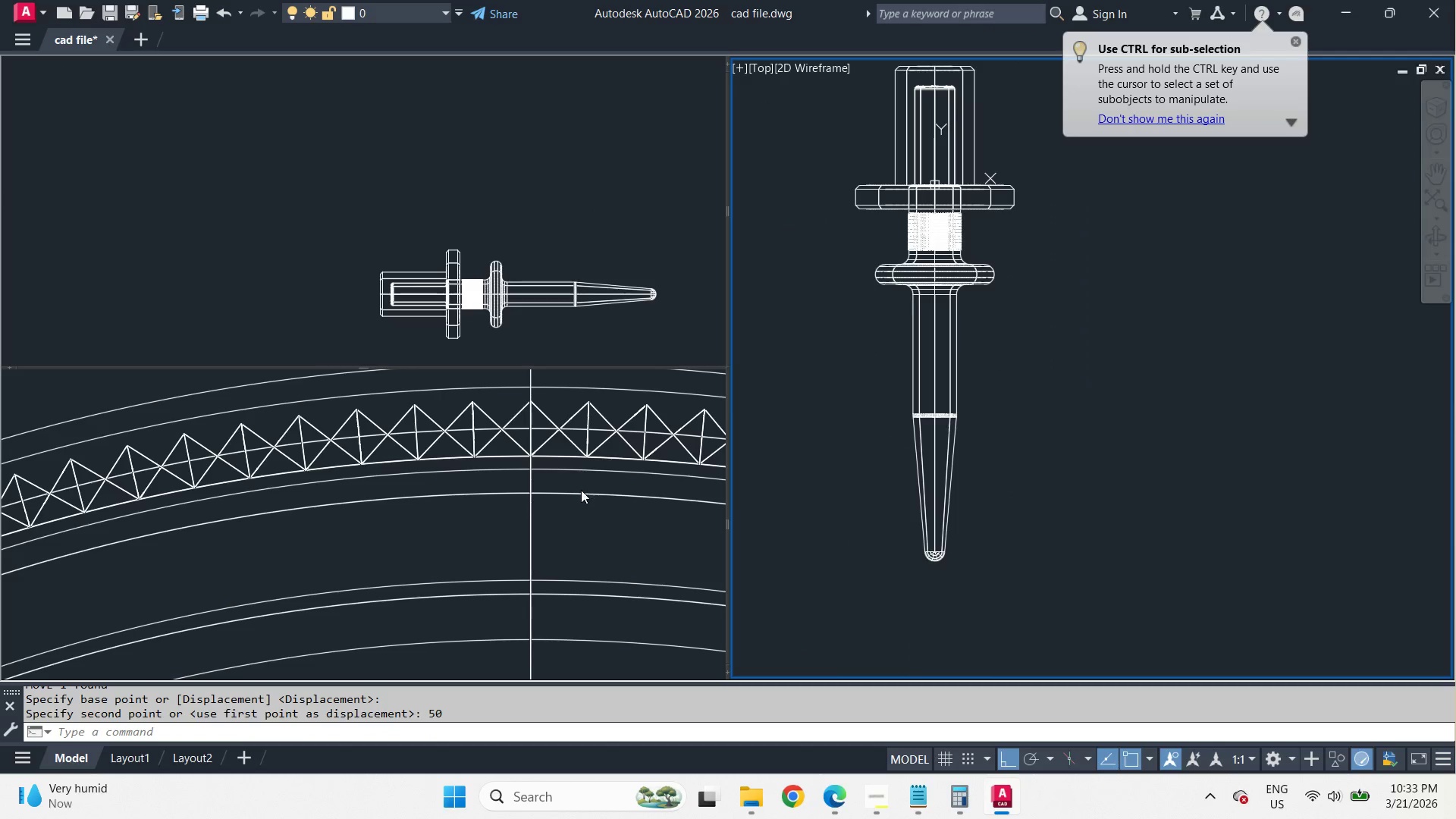 
left_click([579, 526])
 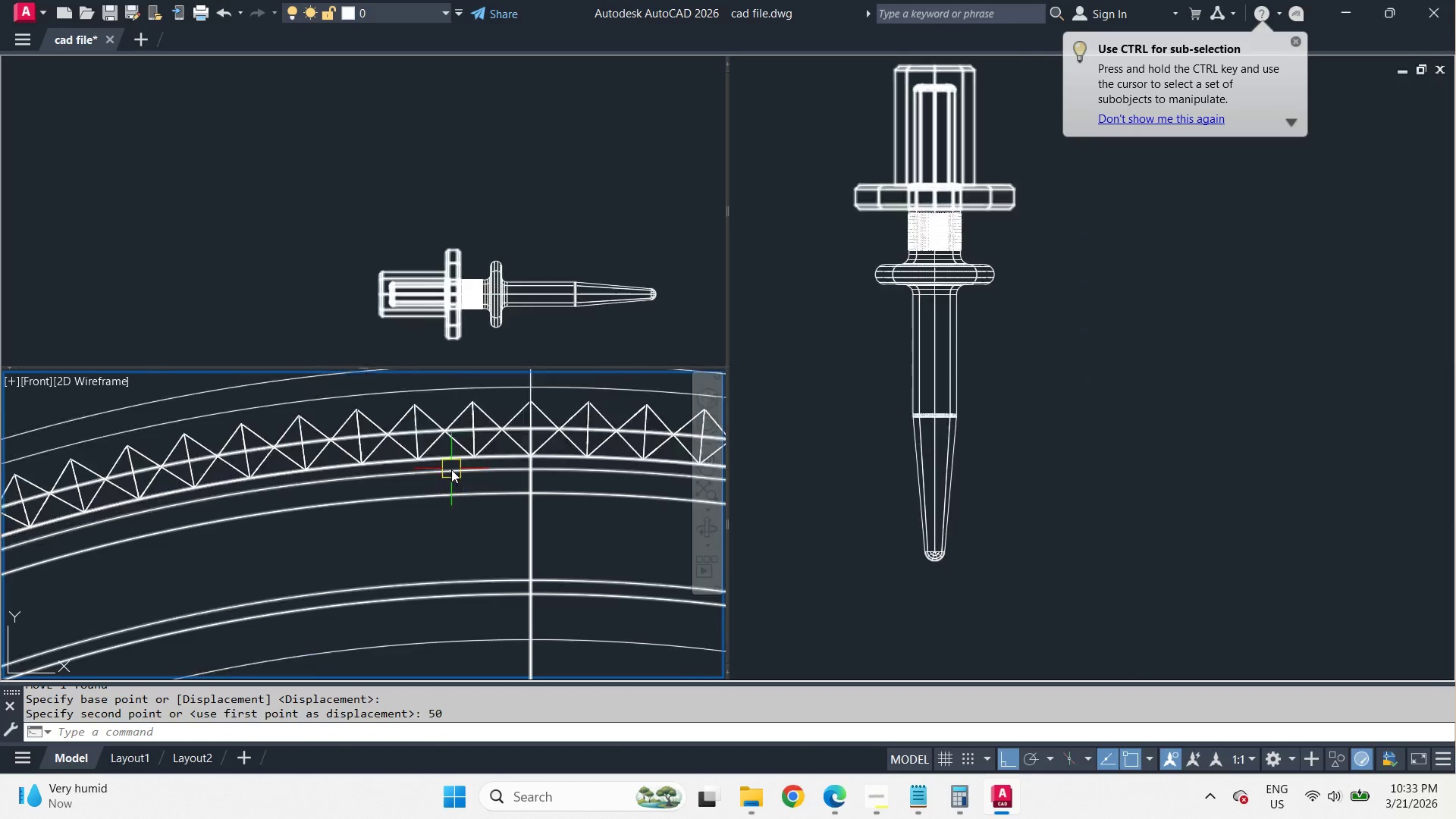 
scroll: coordinate [502, 418], scroll_direction: down, amount: 8.0
 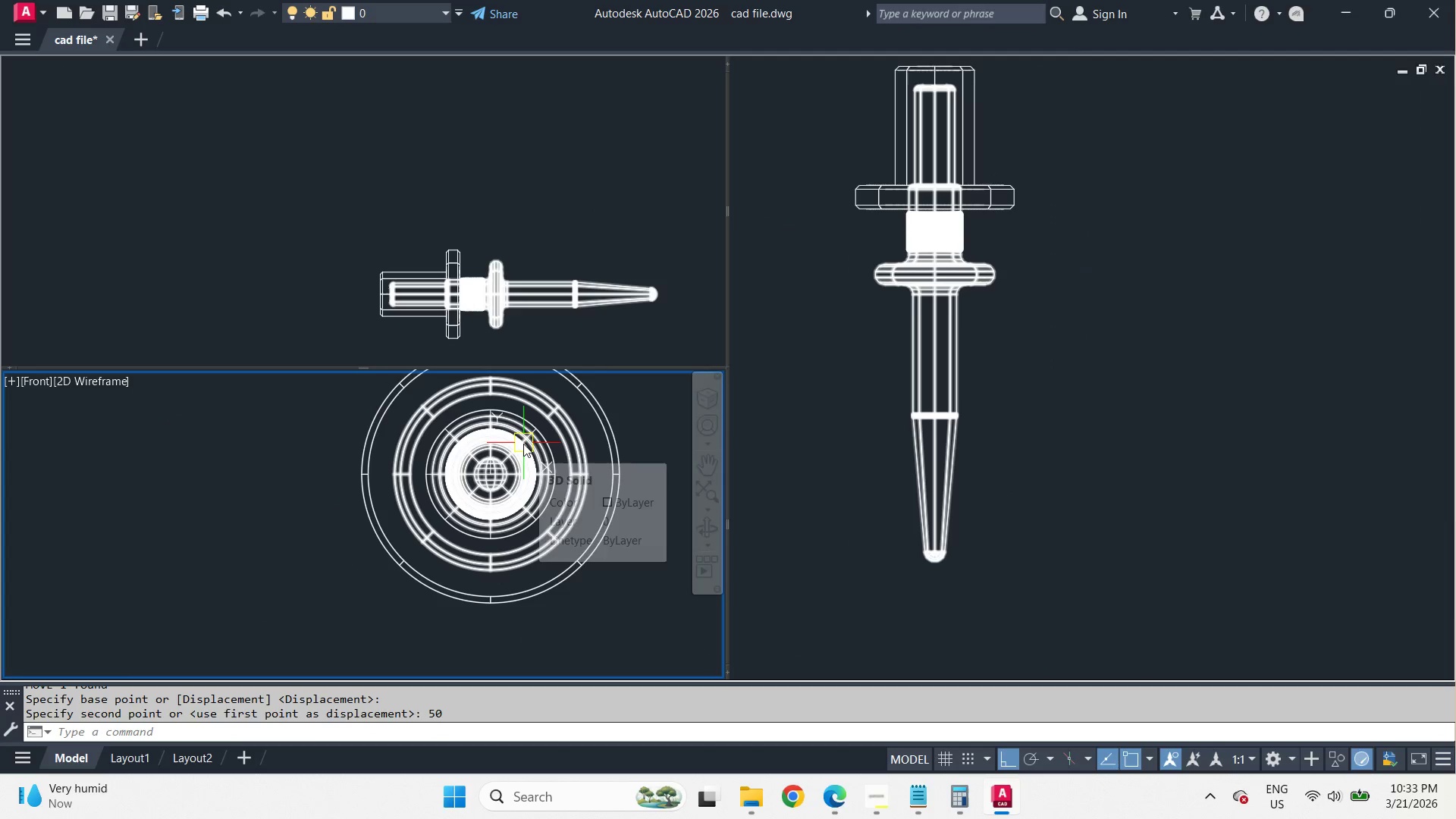 
type(-v sw )
 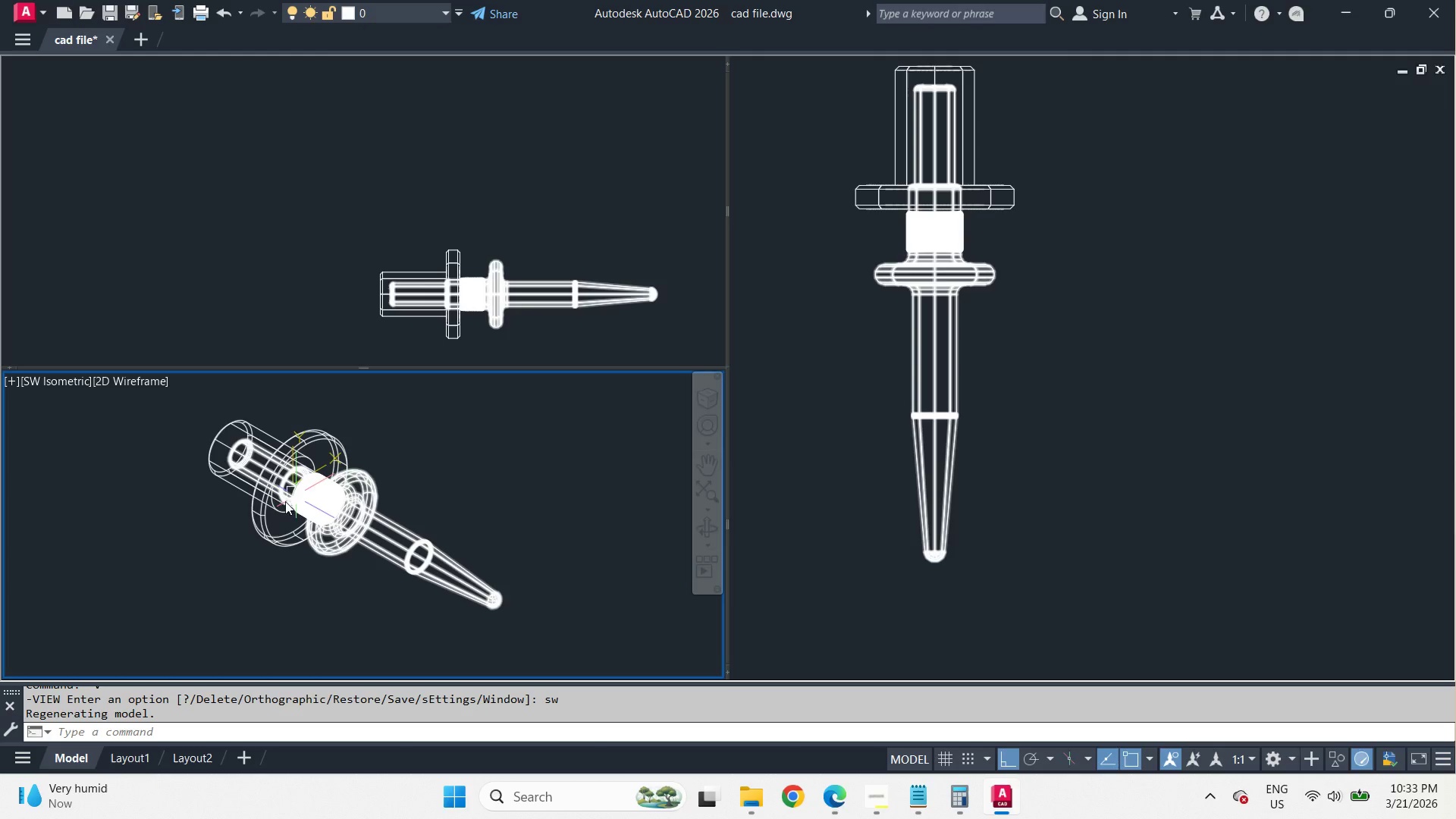 
scroll: coordinate [273, 491], scroll_direction: up, amount: 2.0
 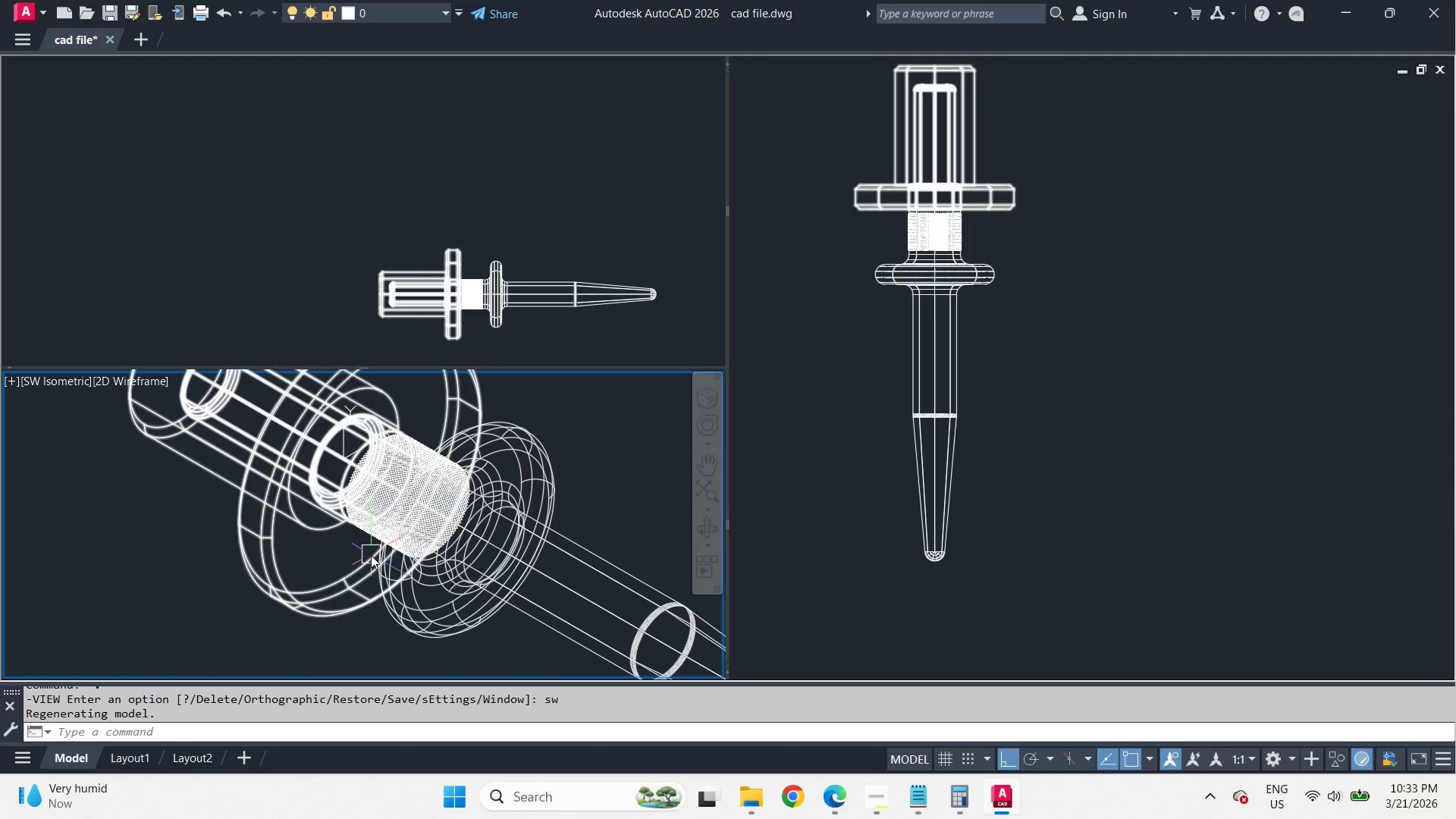 
type(vs s )
 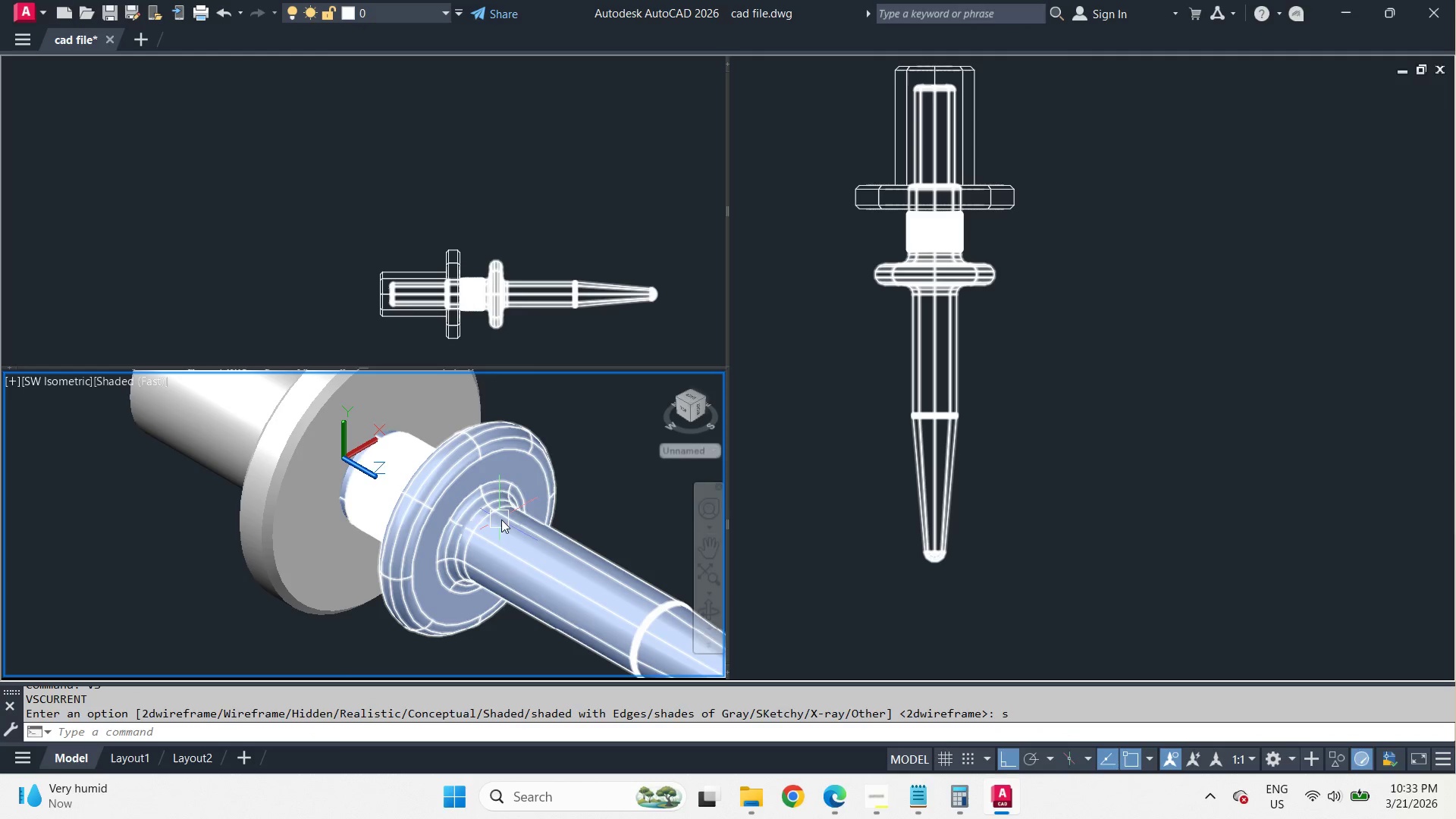 
key(Control+S)
 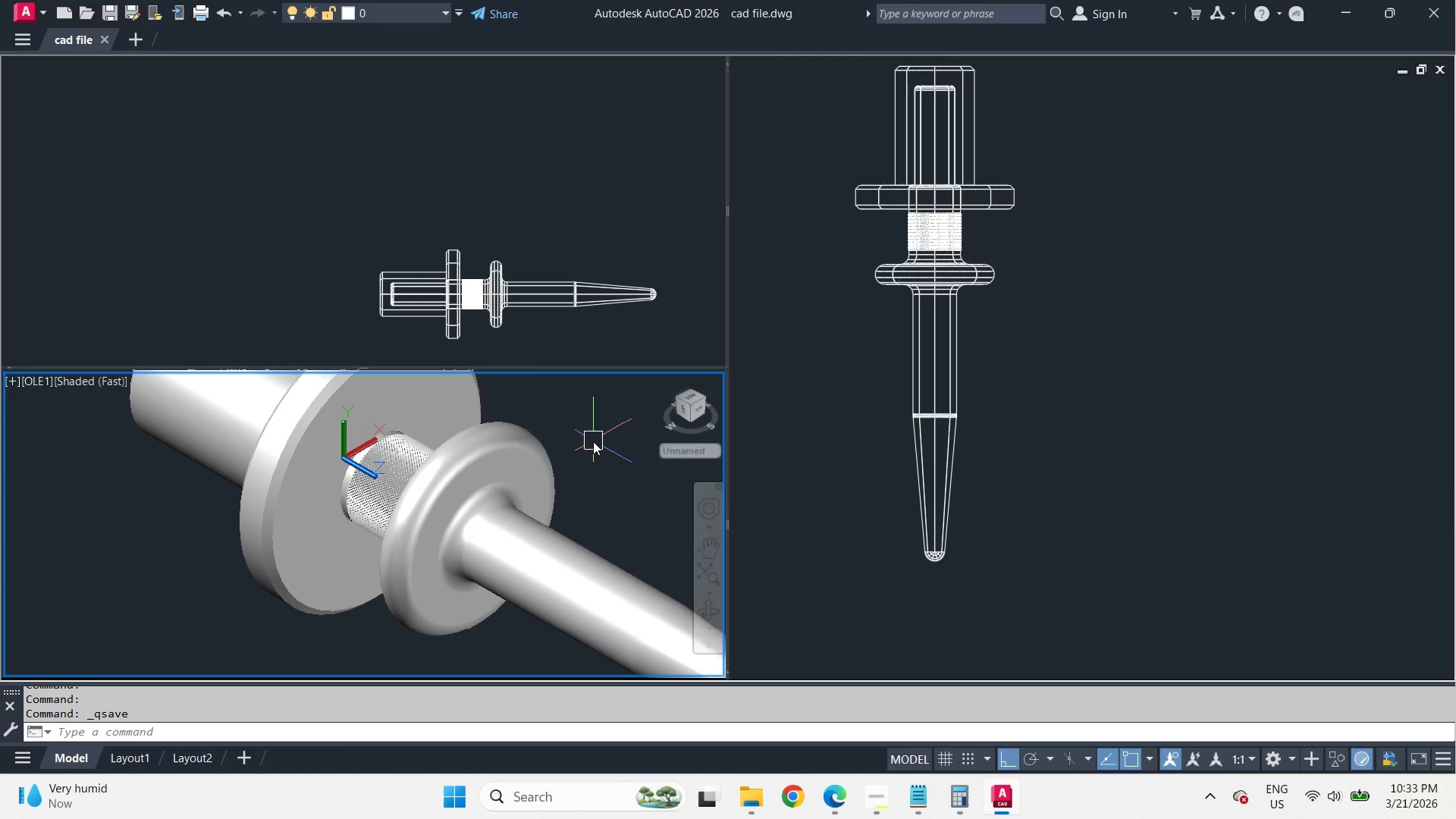 
scroll: coordinate [593, 441], scroll_direction: down, amount: 1.0
 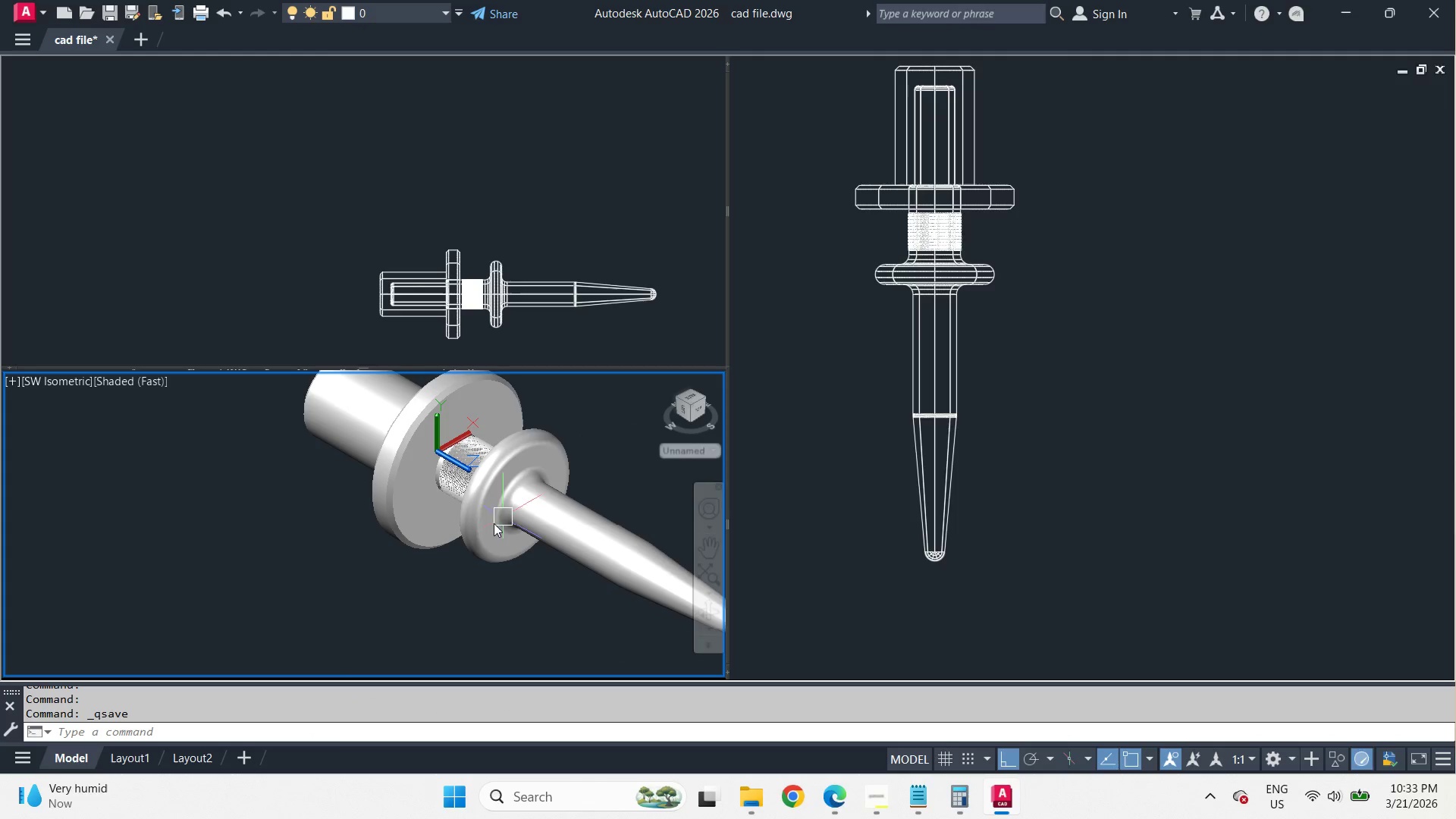 
hold_key(key=ShiftLeft, duration=4.66)
 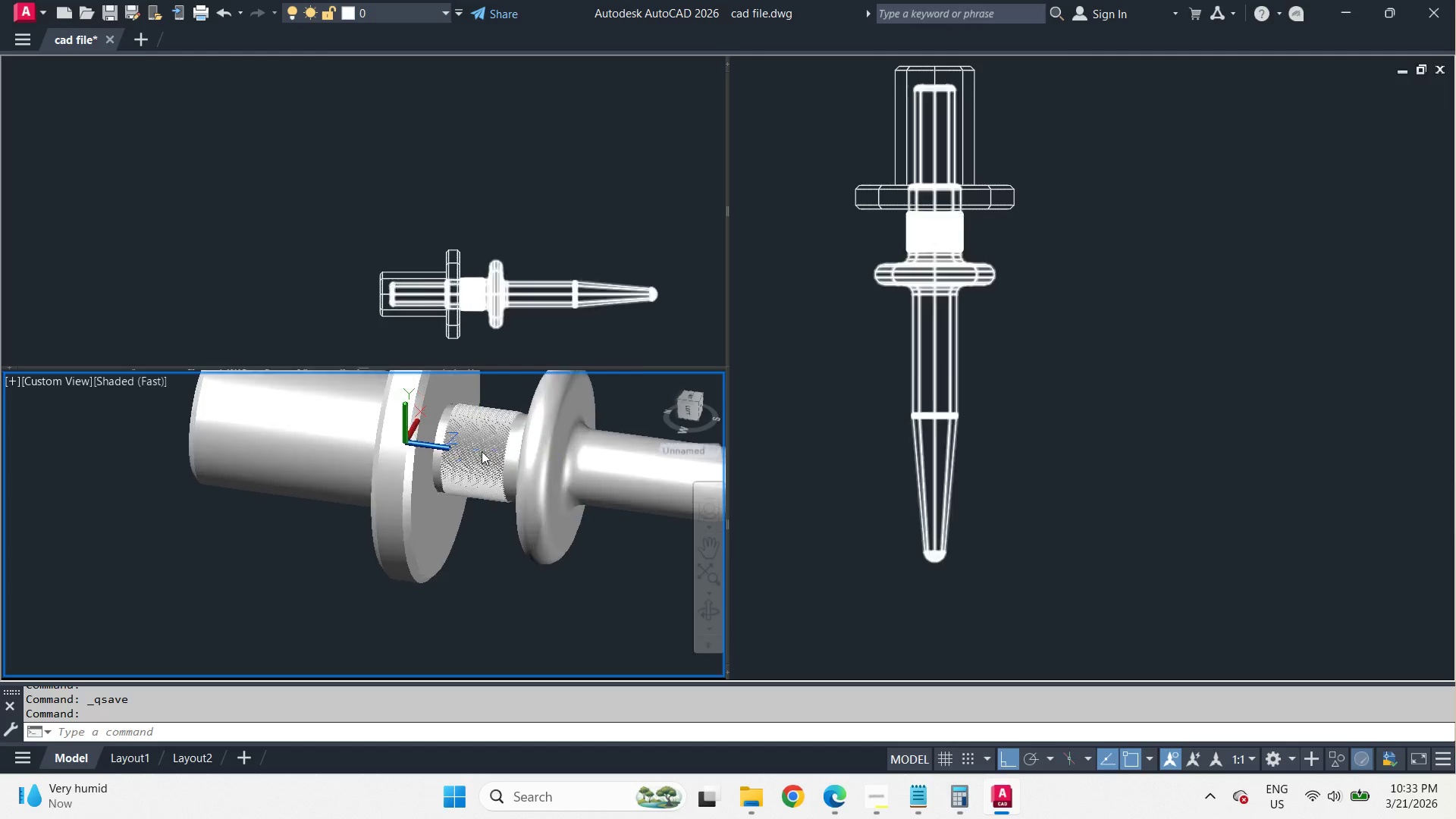 
scroll: coordinate [438, 472], scroll_direction: up, amount: 7.0
 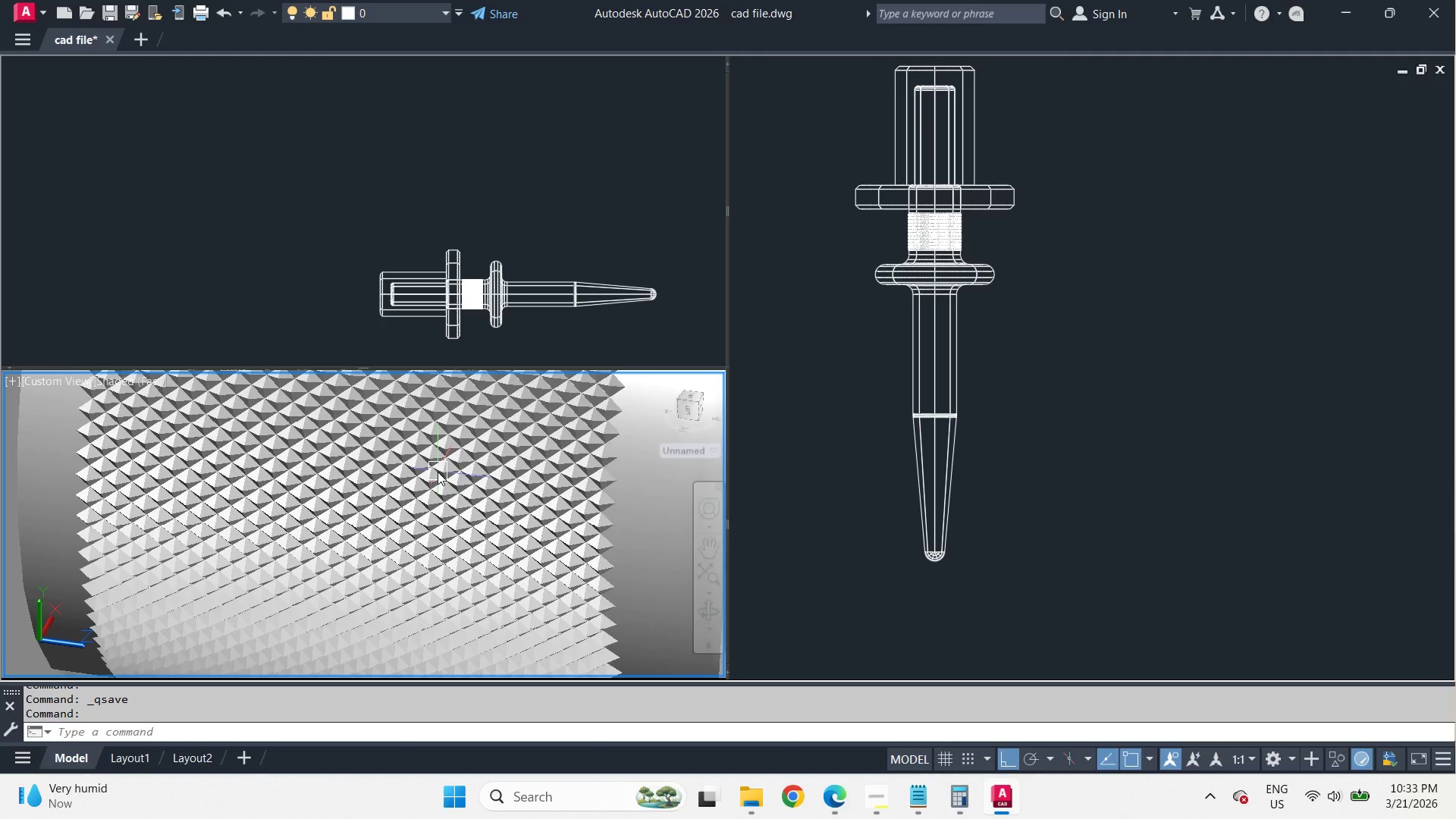 
scroll: coordinate [458, 473], scroll_direction: down, amount: 3.0
 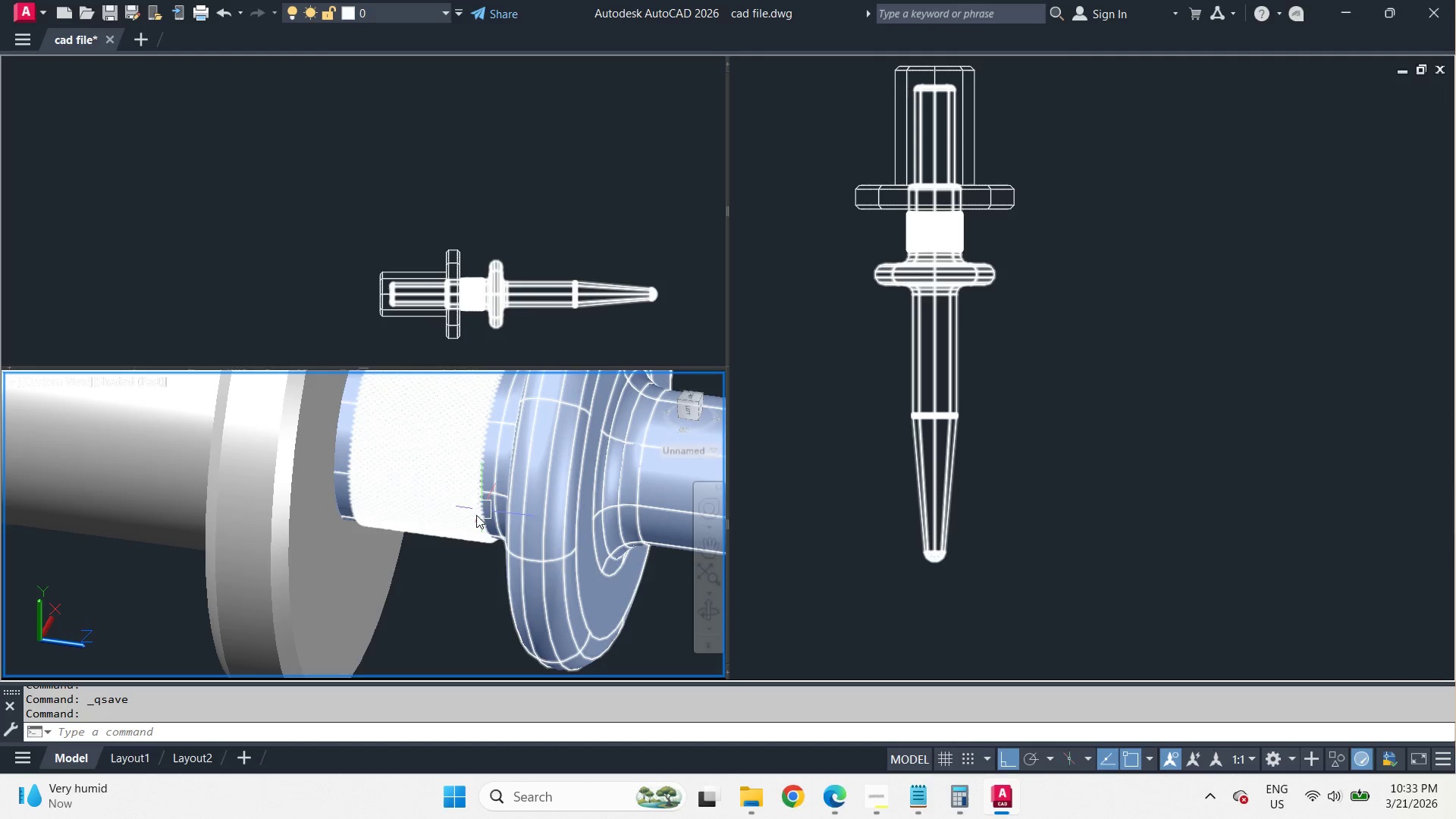 
hold_key(key=ShiftLeft, duration=2.45)
 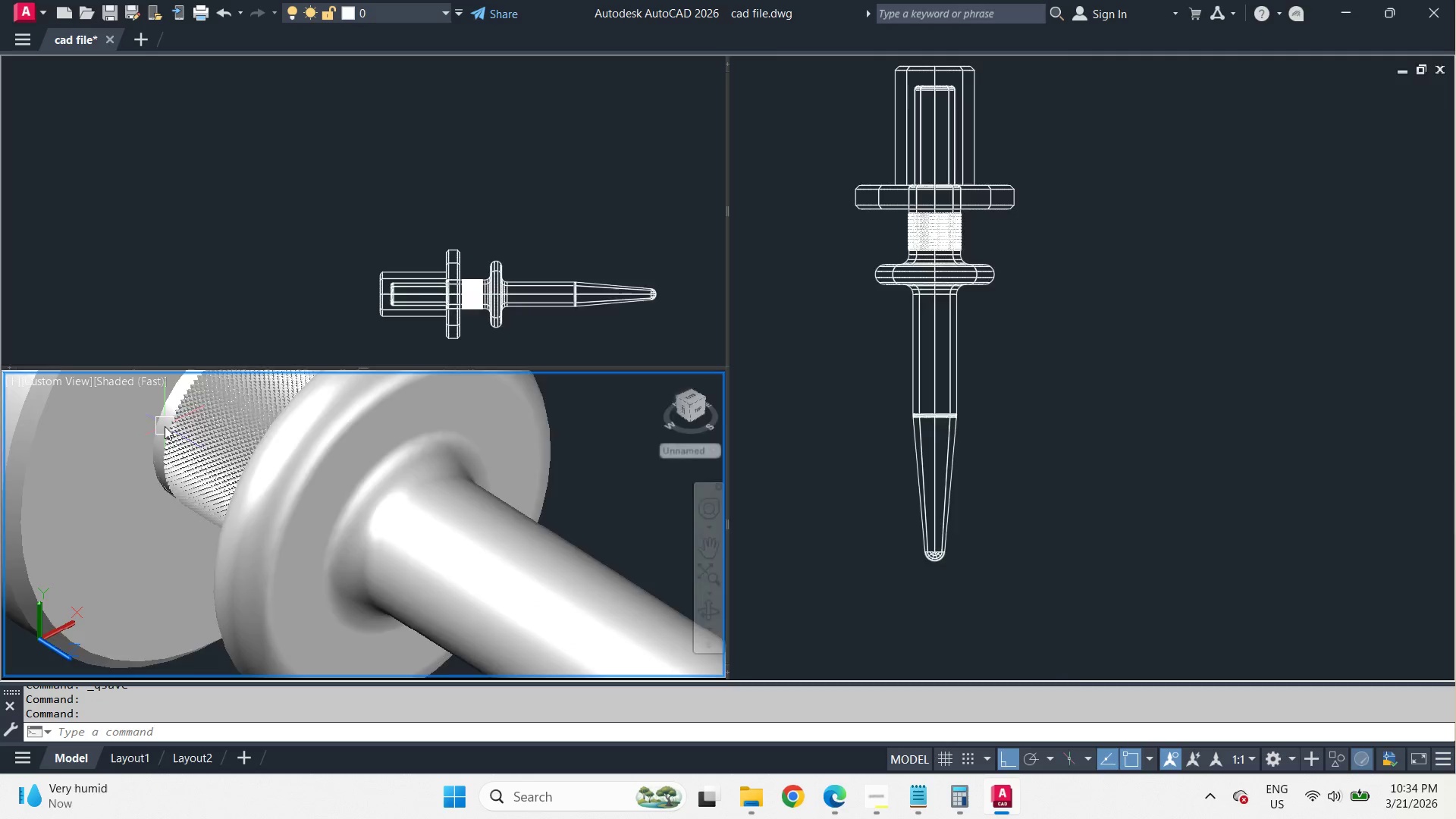 
scroll: coordinate [174, 440], scroll_direction: up, amount: 9.0
 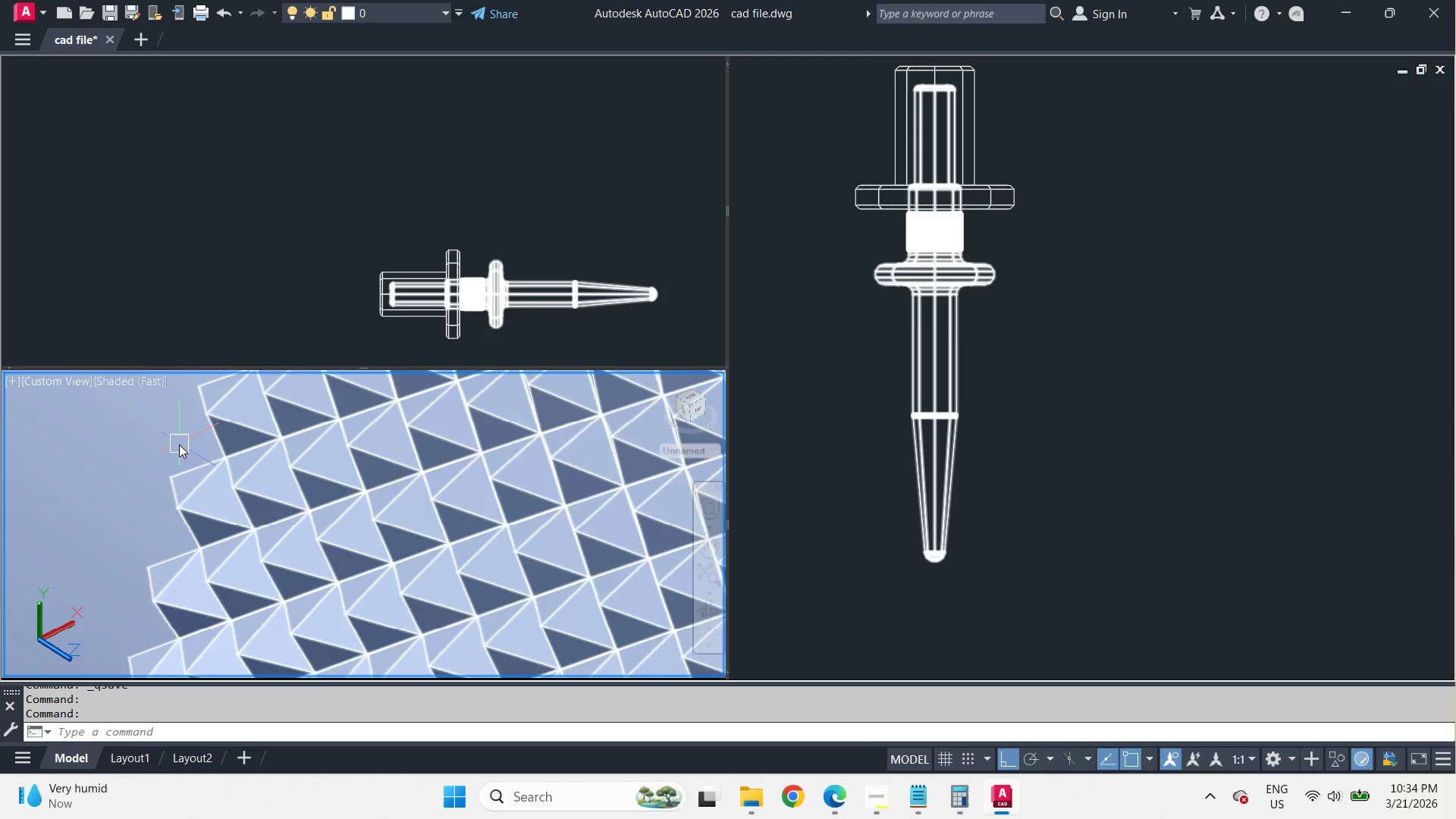 
scroll: coordinate [328, 466], scroll_direction: down, amount: 11.0
 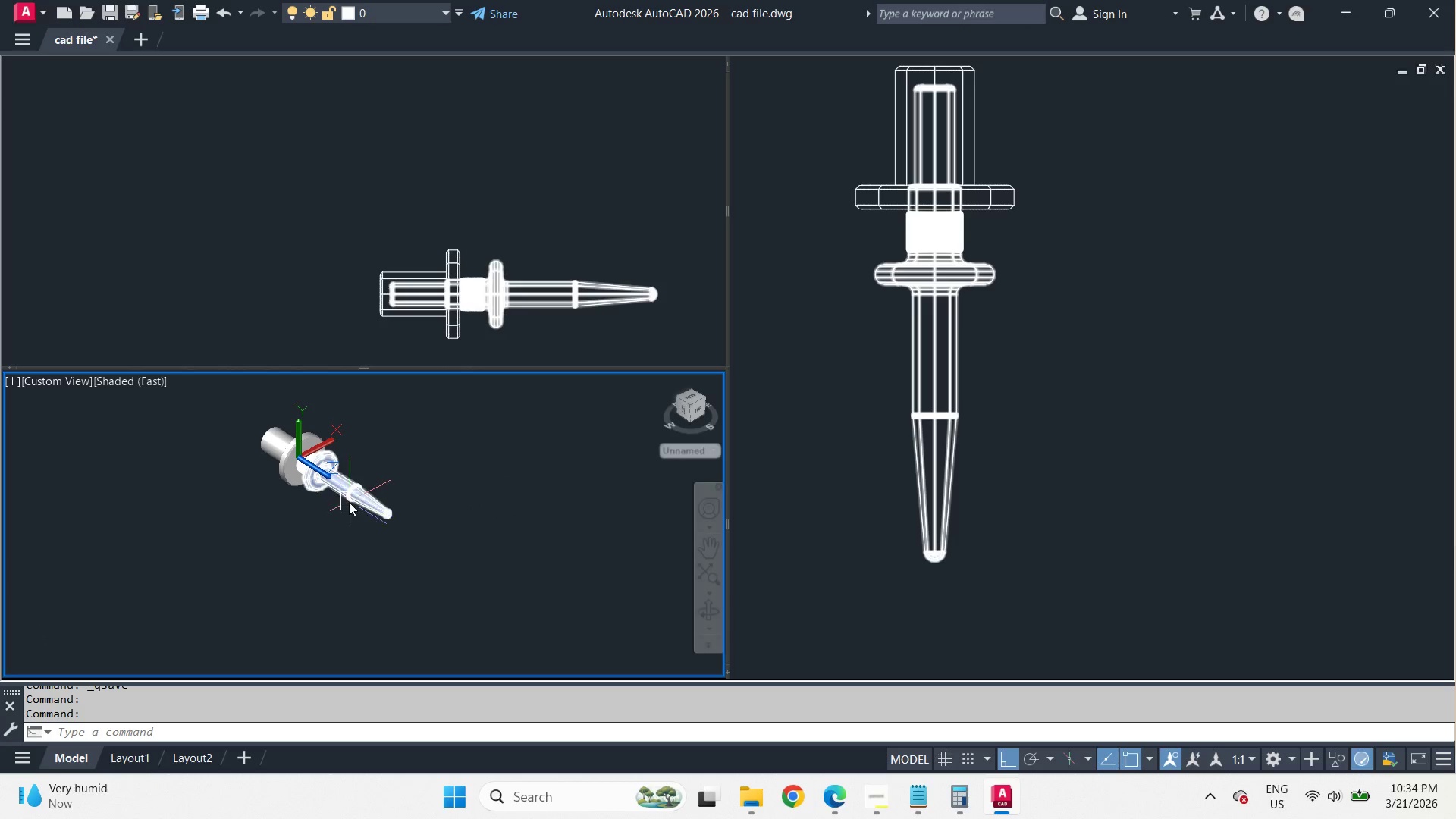 
hold_key(key=ShiftLeft, duration=2.94)
 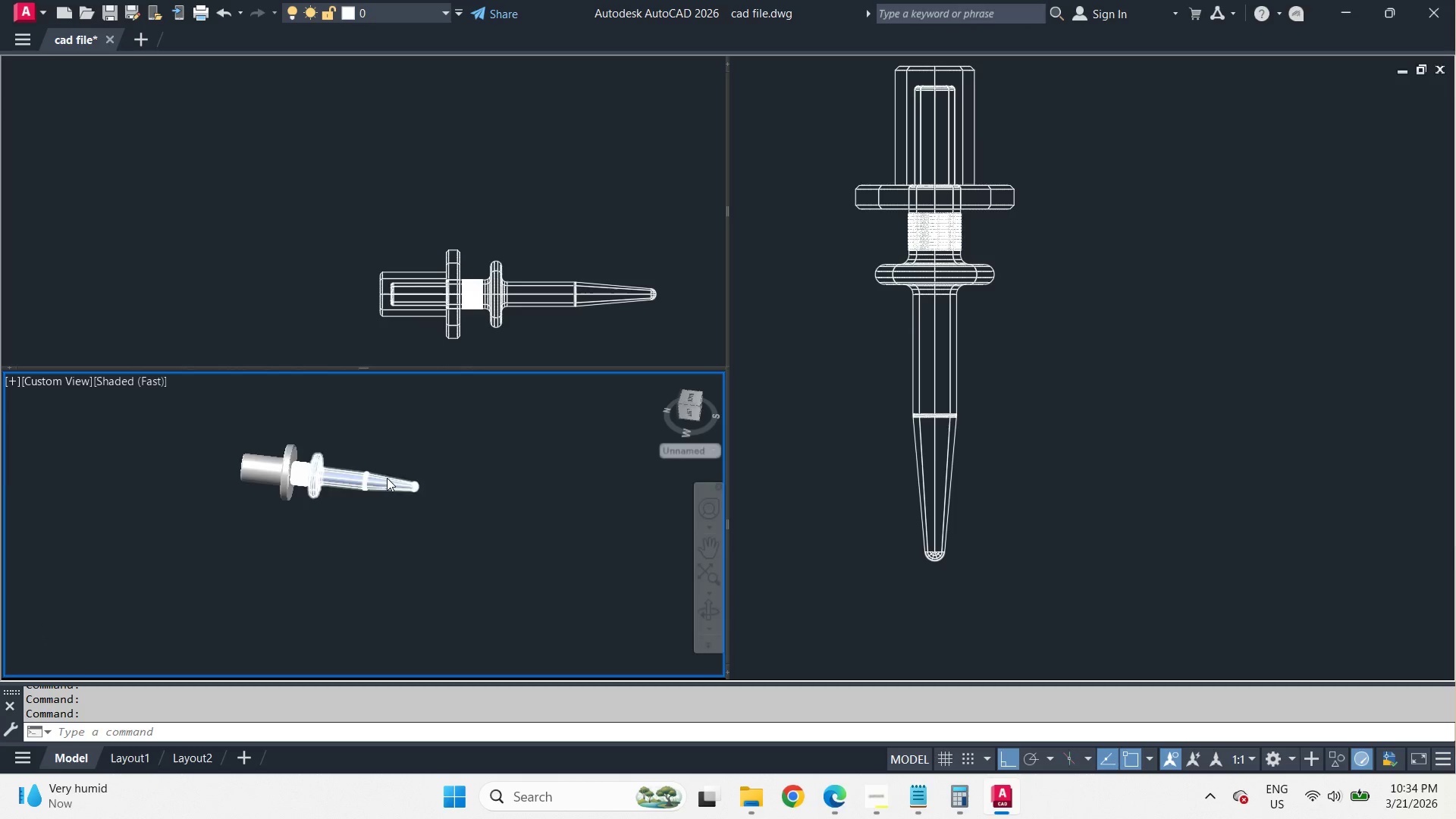 
scroll: coordinate [387, 477], scroll_direction: up, amount: 3.0
 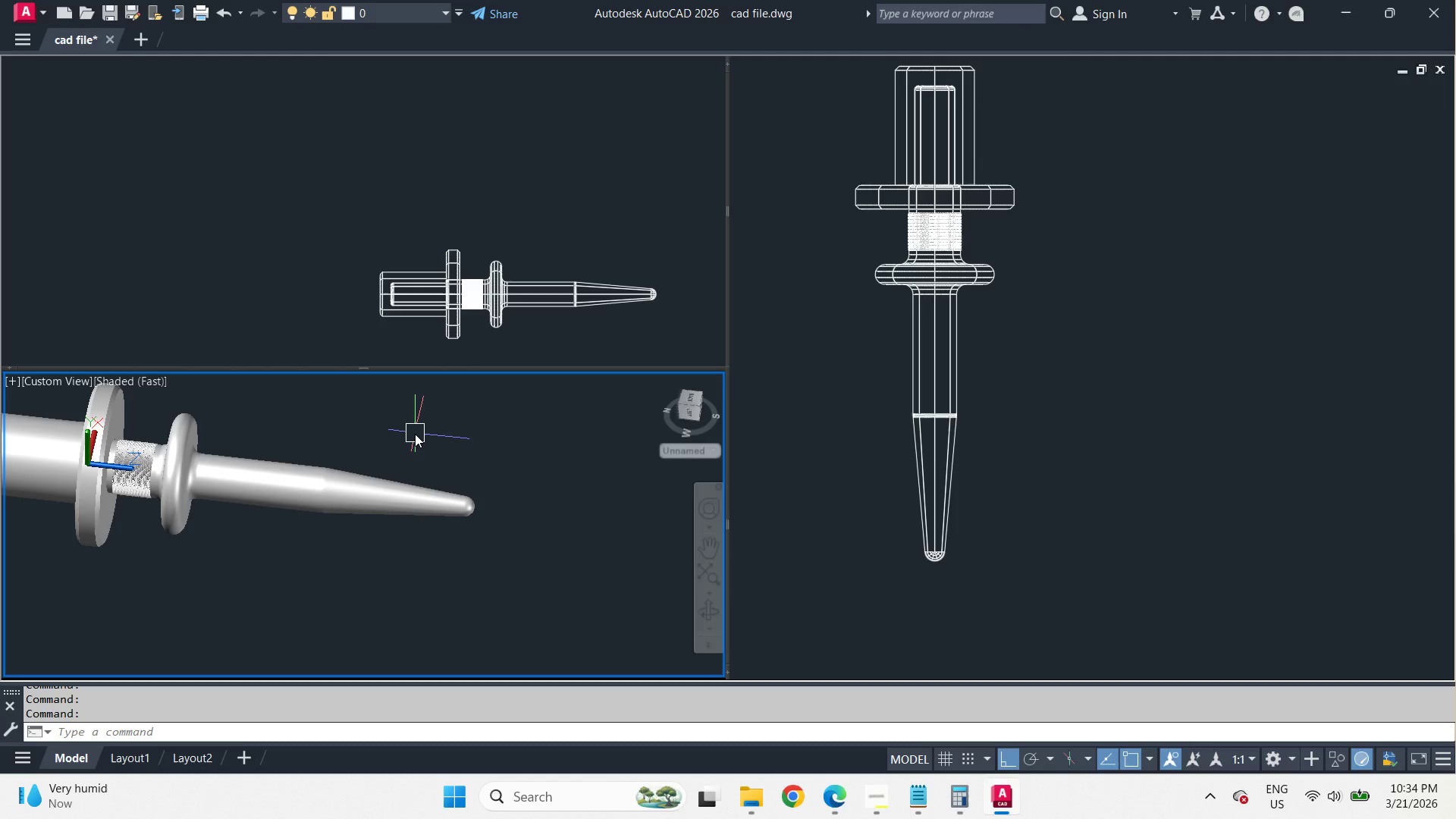 
wait(7.61)
 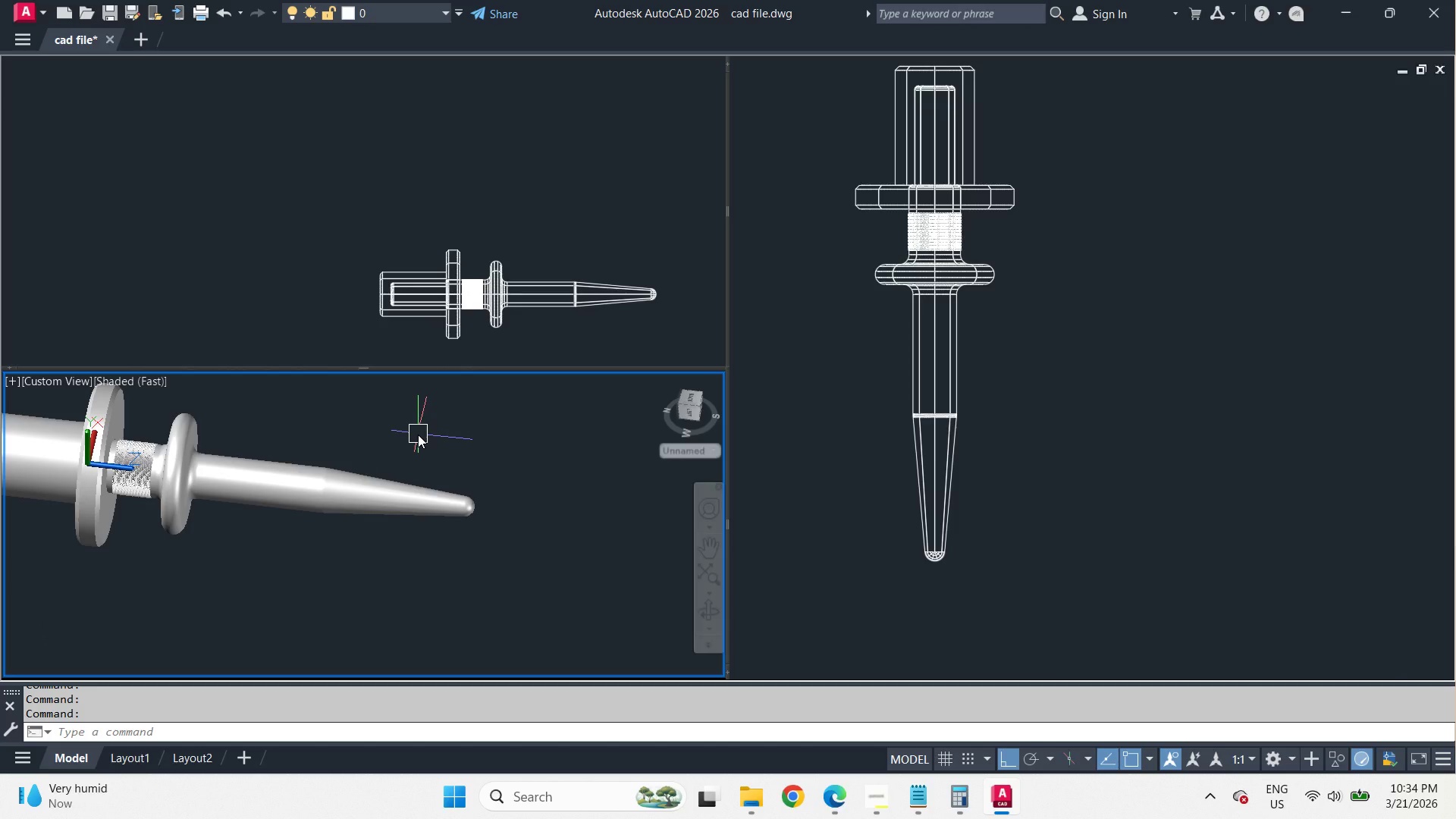 
left_click([15, 384])
 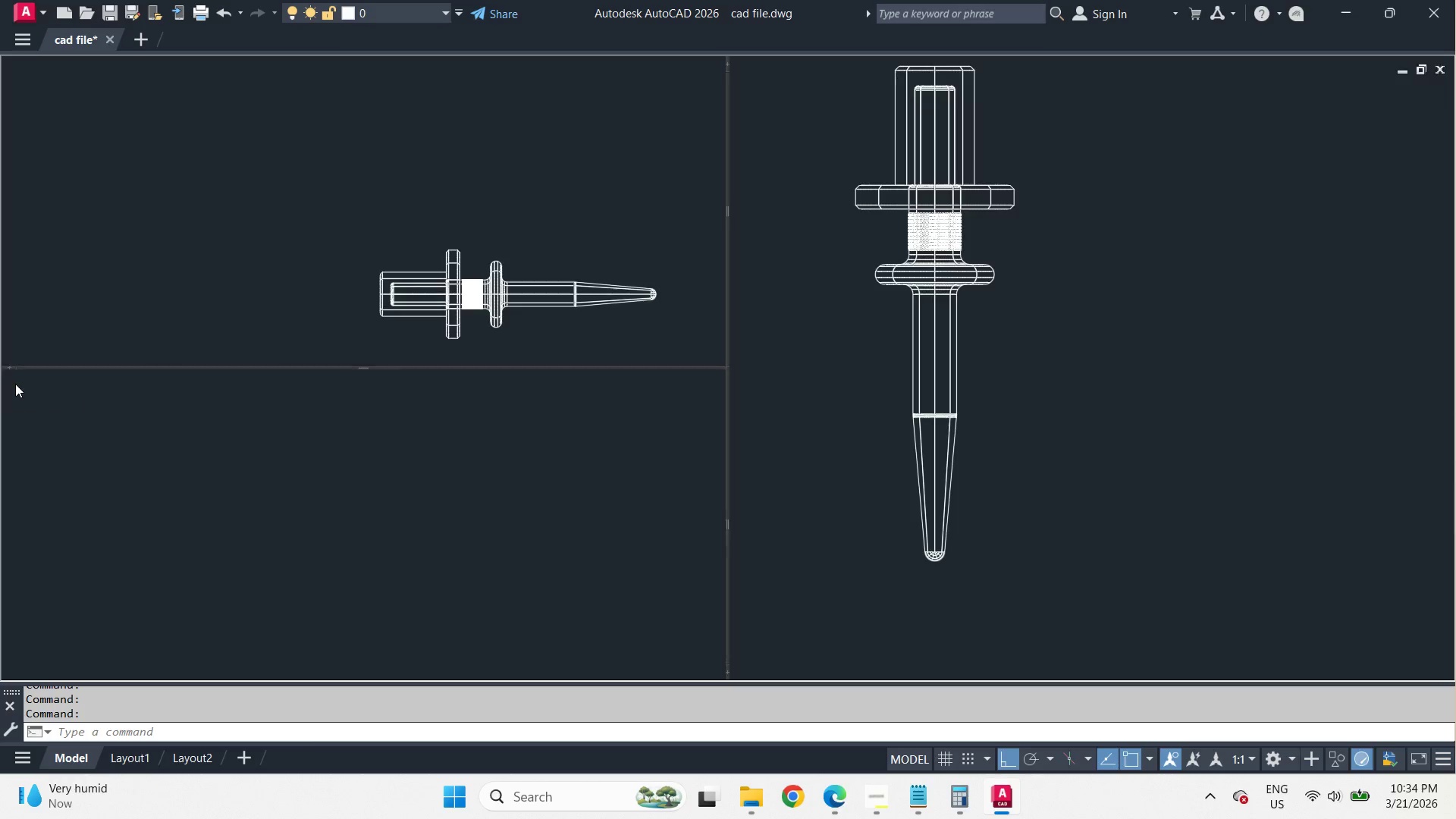 
double_click([15, 384])
 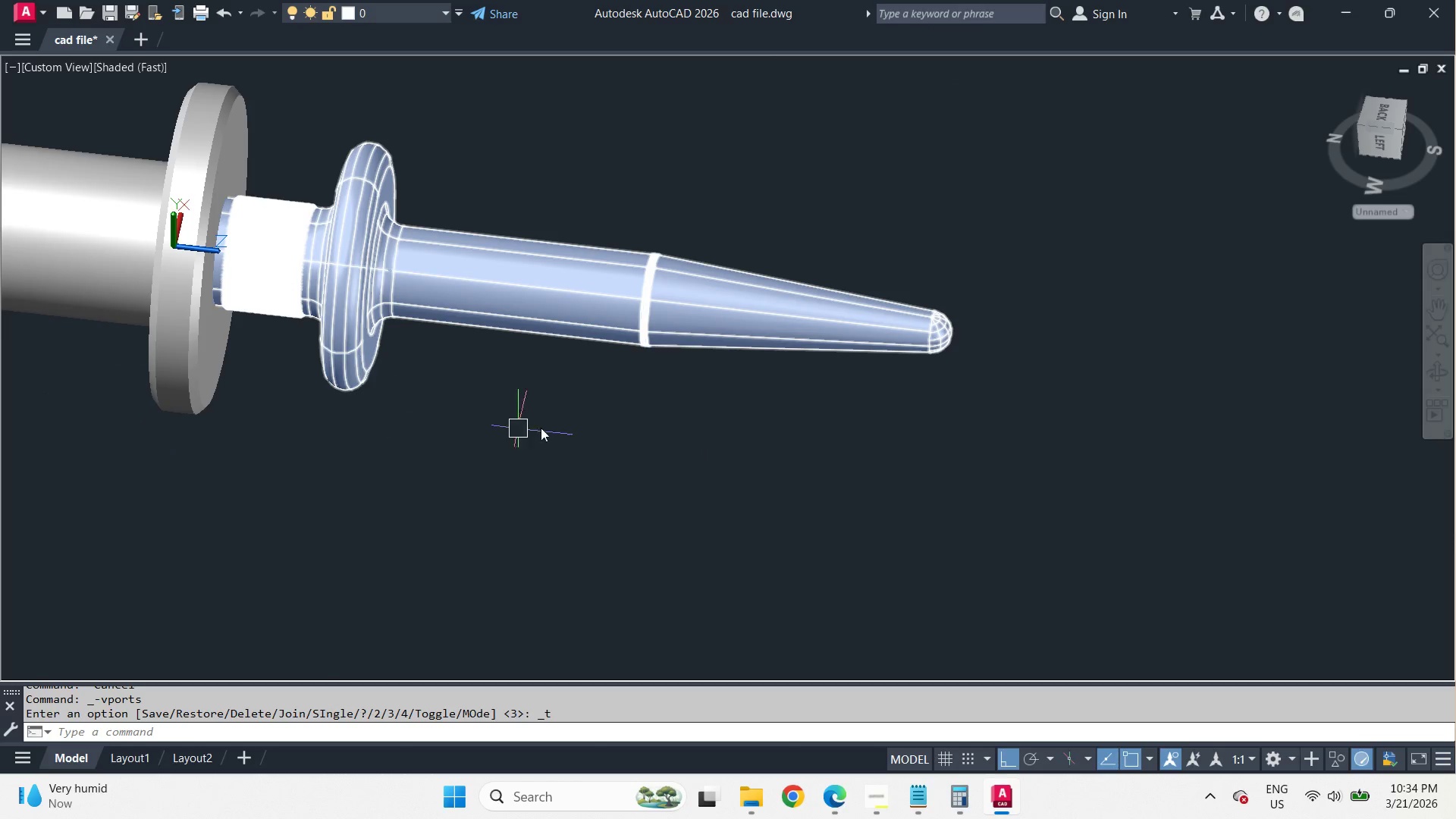 
scroll: coordinate [670, 397], scroll_direction: down, amount: 3.0
 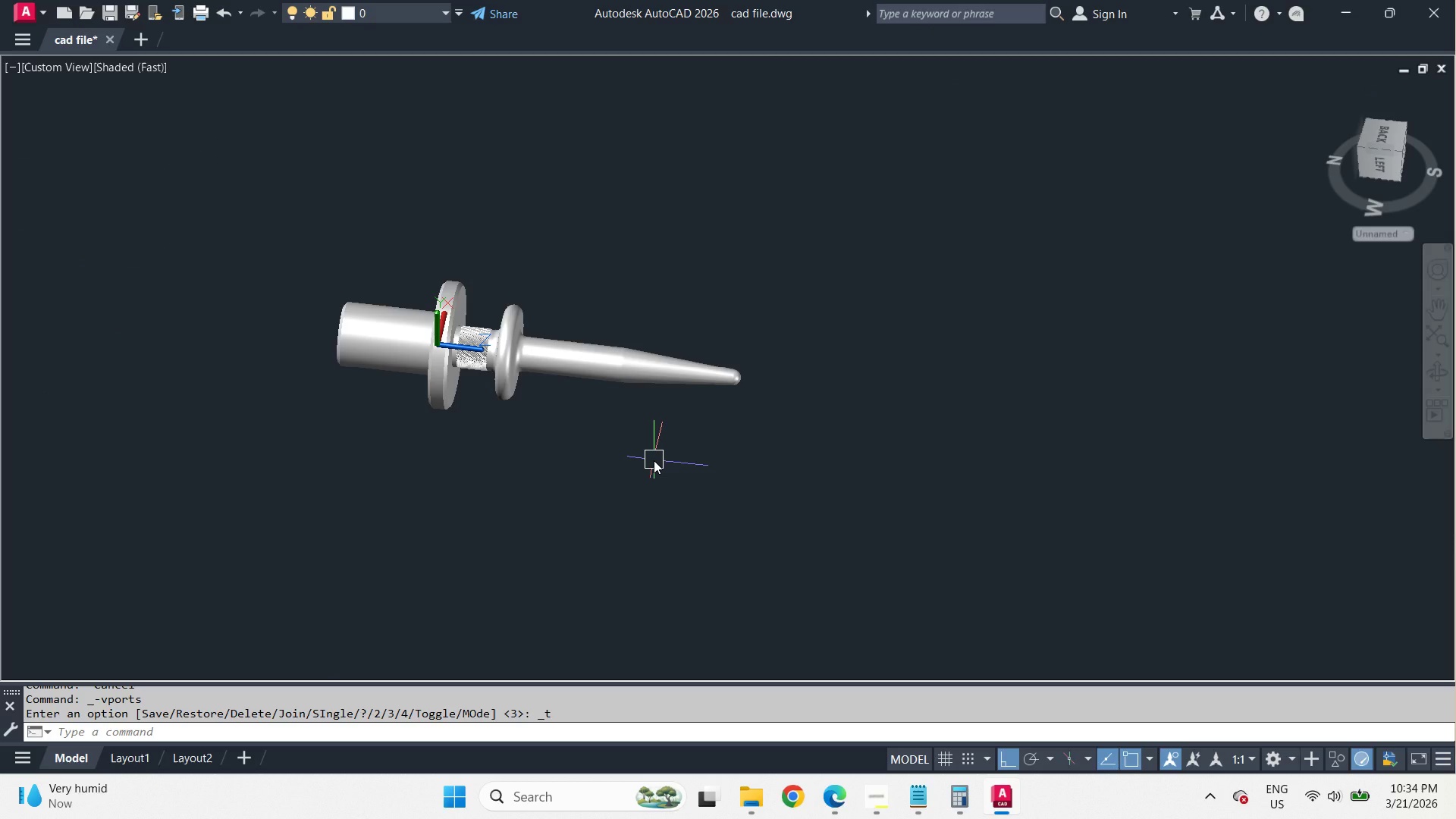 
type(ucs w re )
 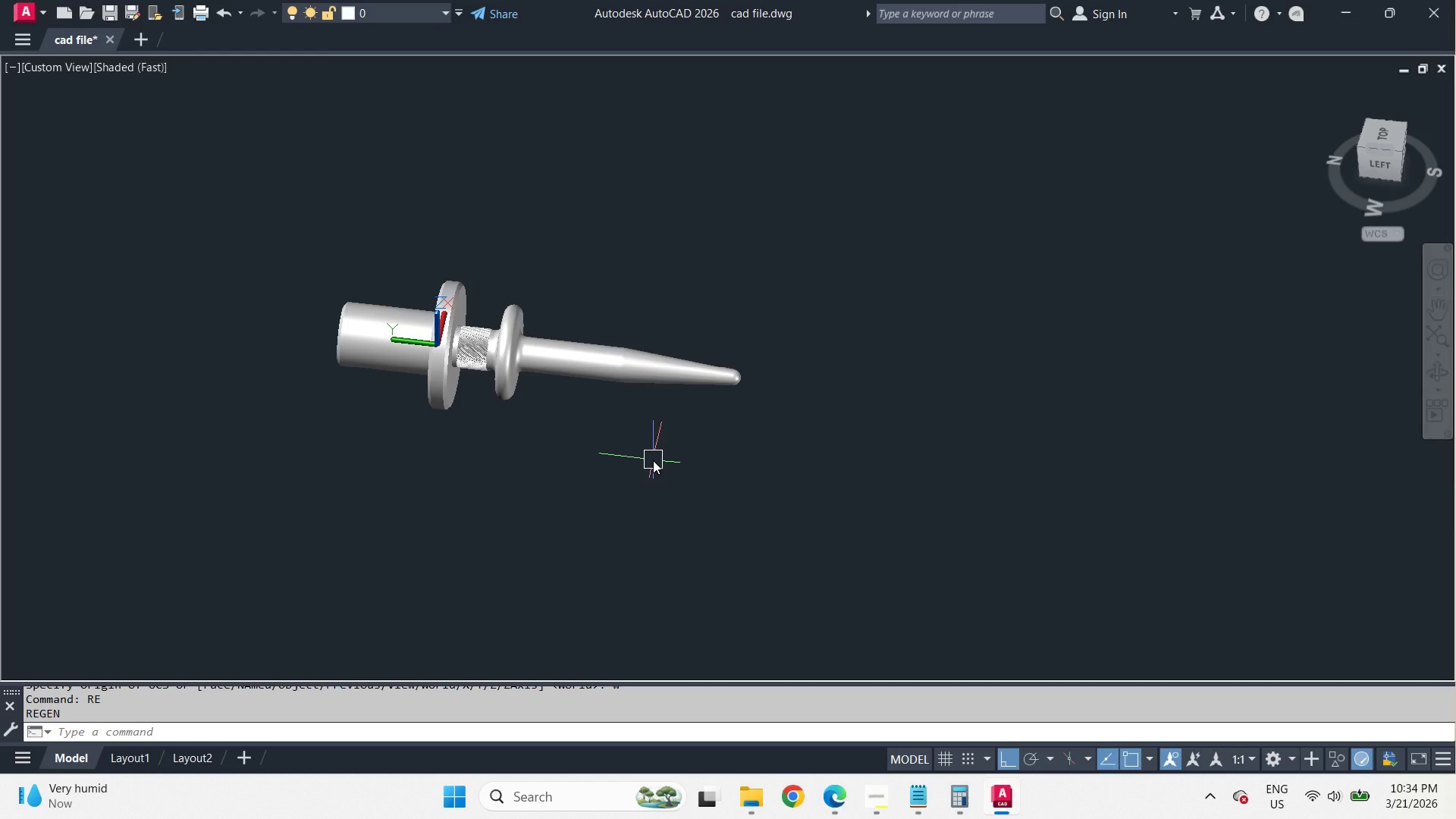 
wait(16.61)
 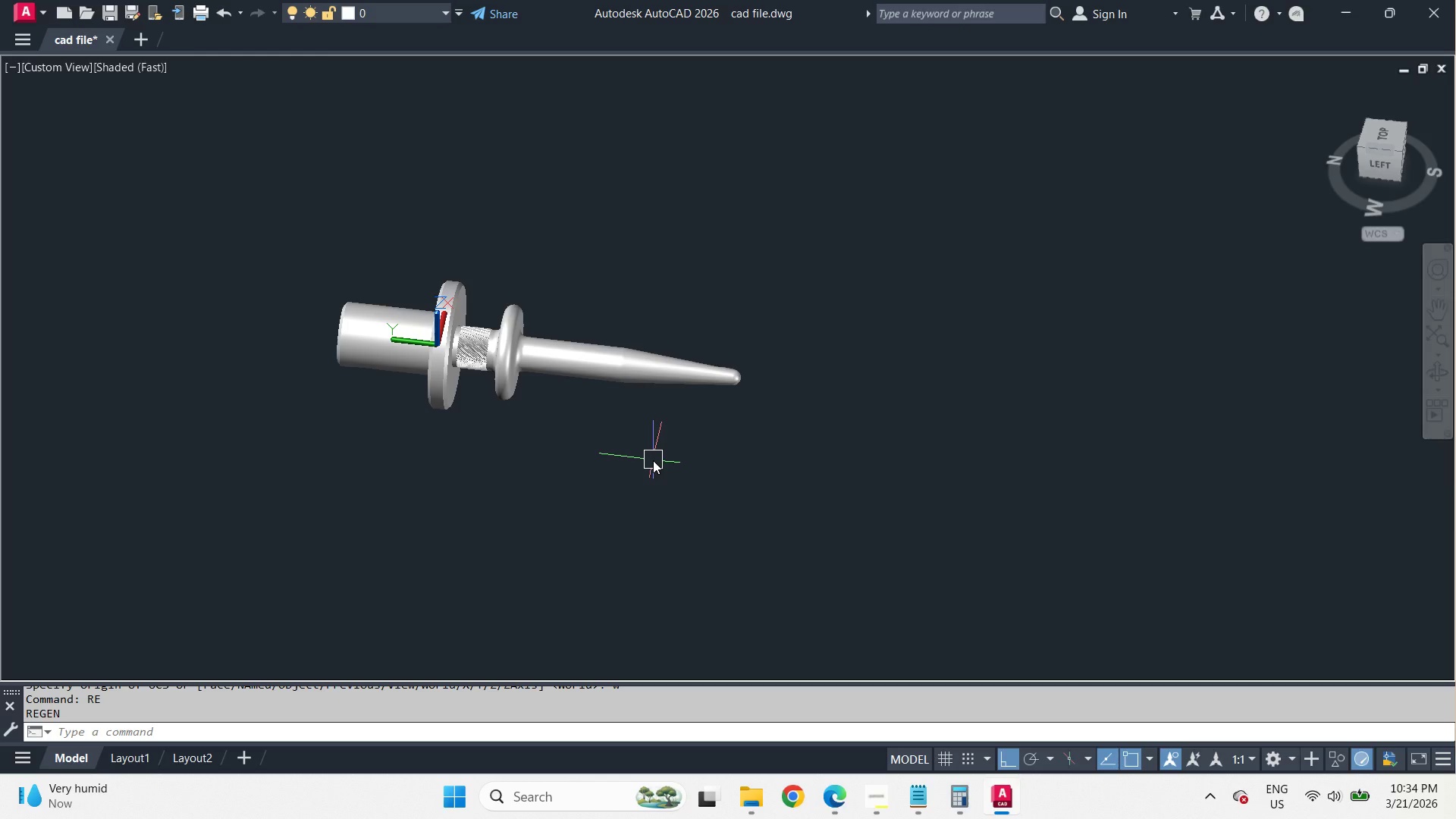 
left_click([877, 805])
 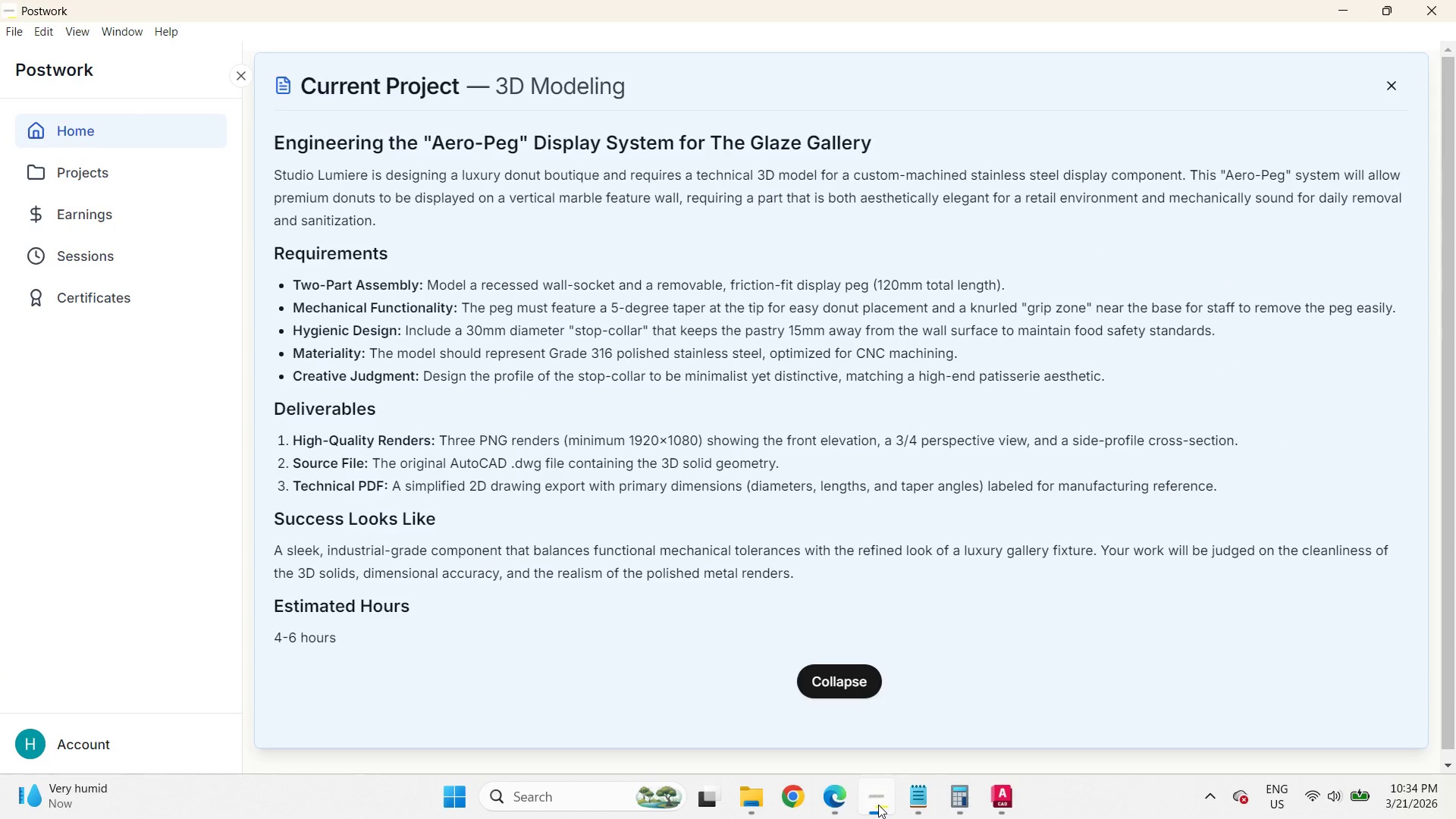 
wait(11.98)
 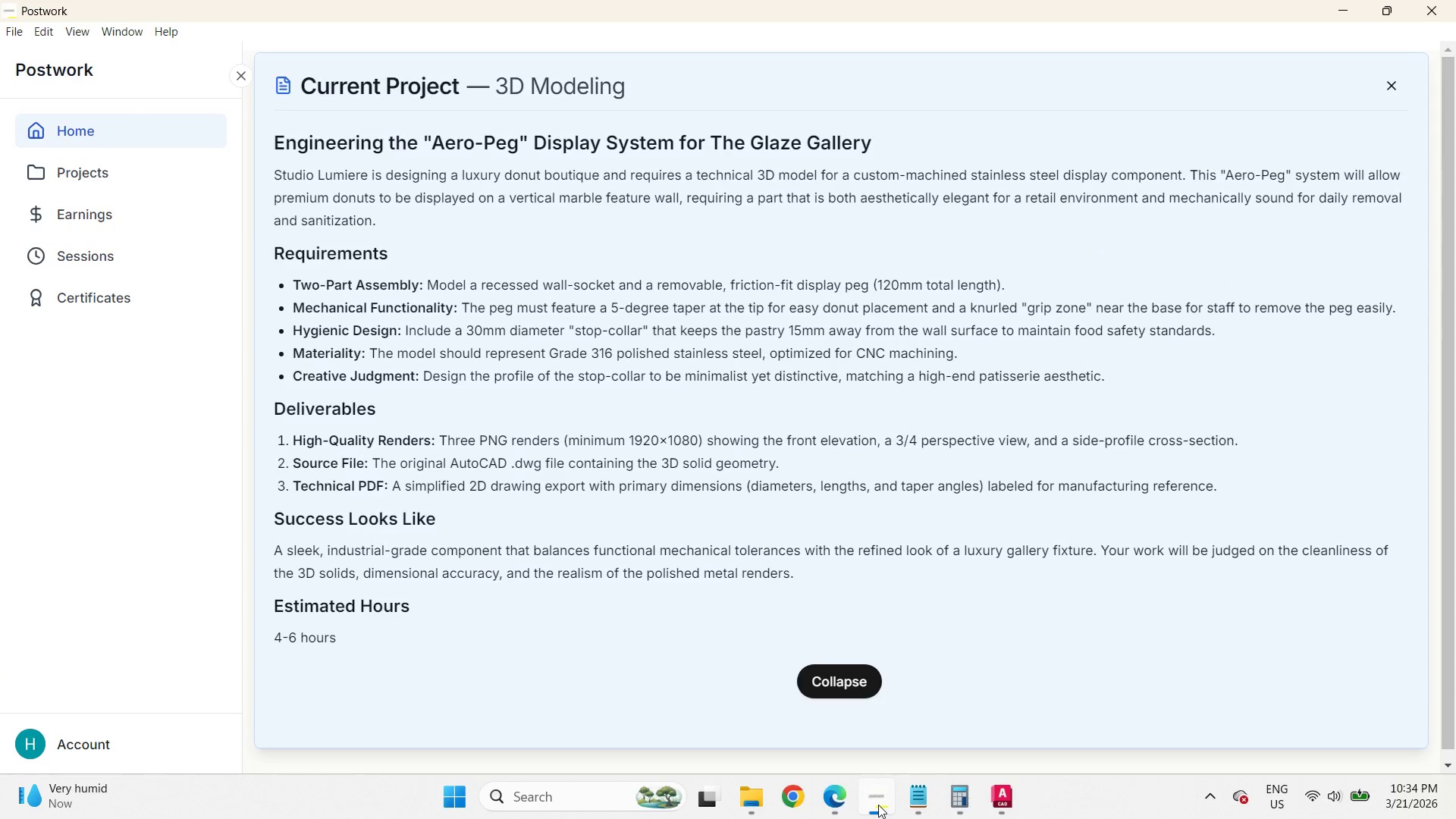 
left_click([878, 805])
 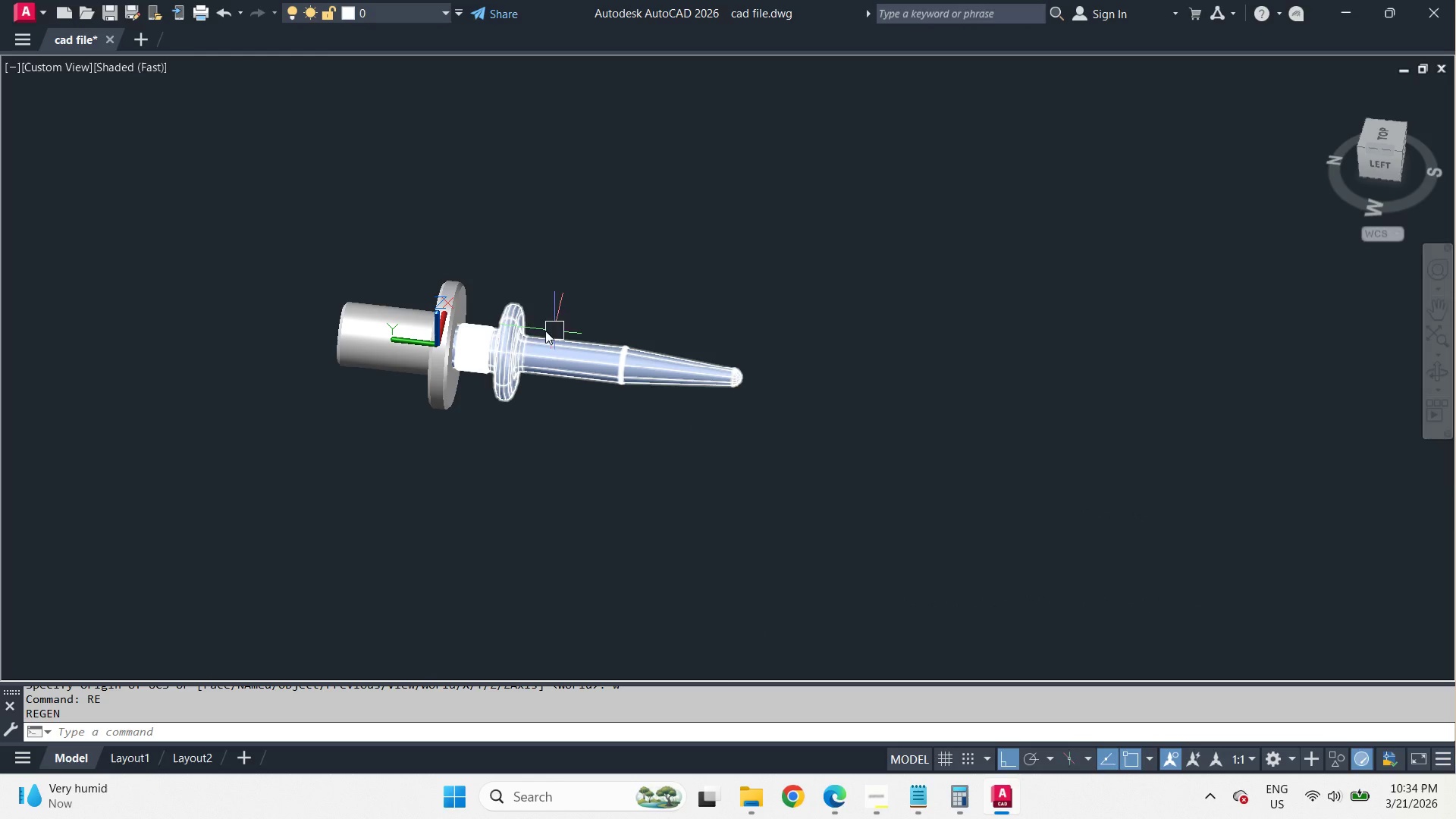 
scroll: coordinate [368, 325], scroll_direction: up, amount: 5.0
 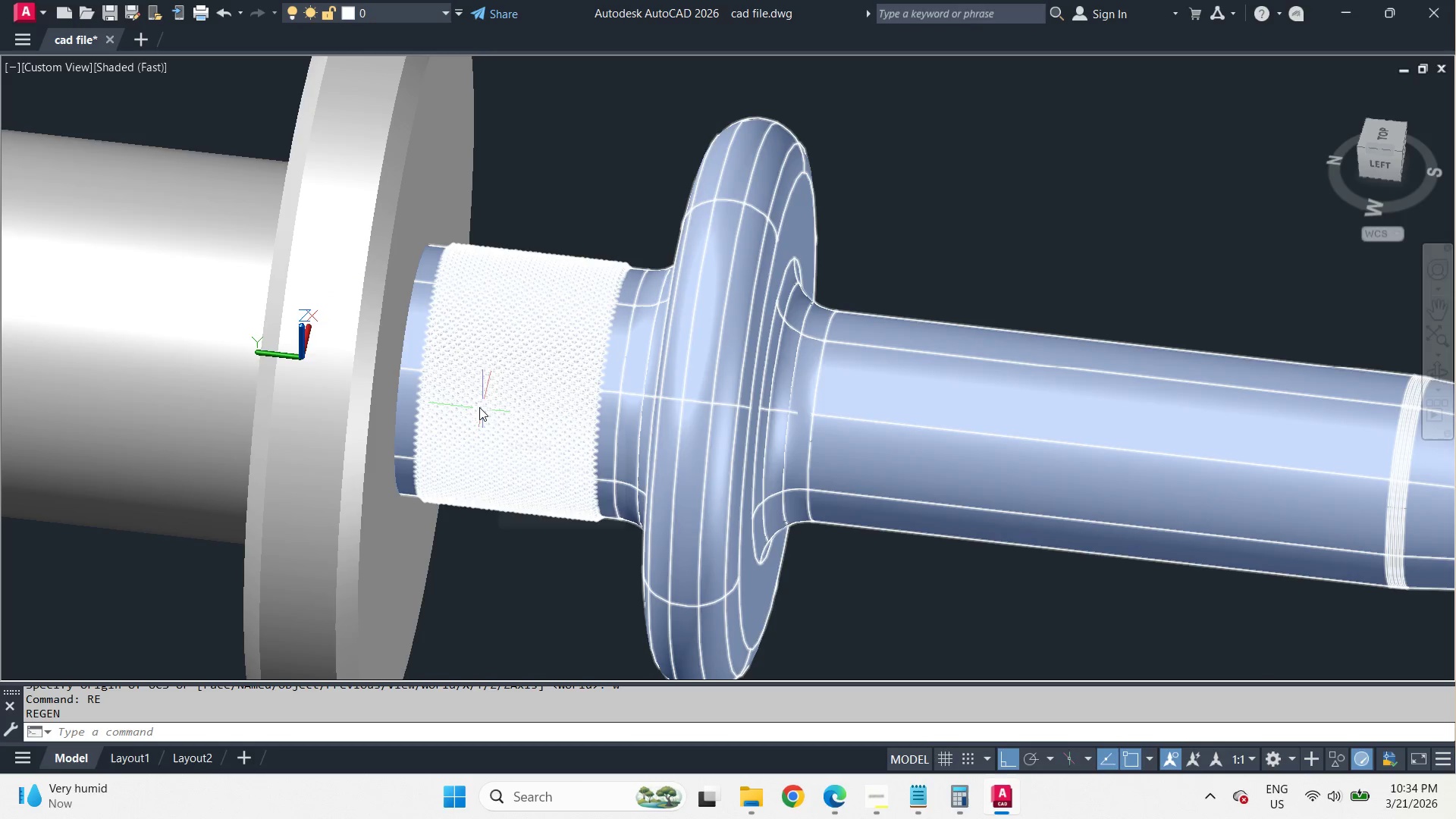 
scroll: coordinate [444, 362], scroll_direction: down, amount: 2.0
 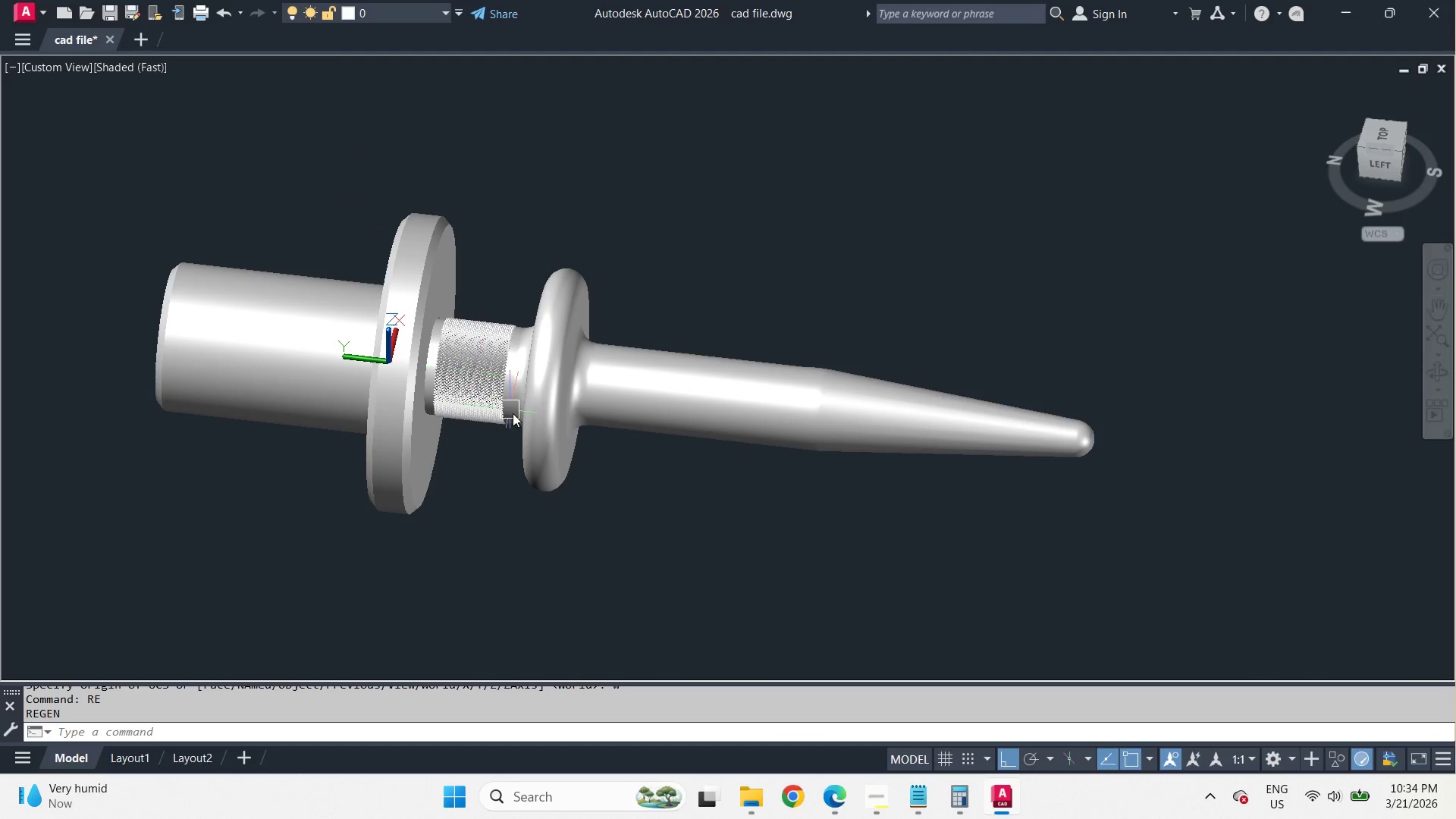 
hold_key(key=ShiftLeft, duration=3.88)
 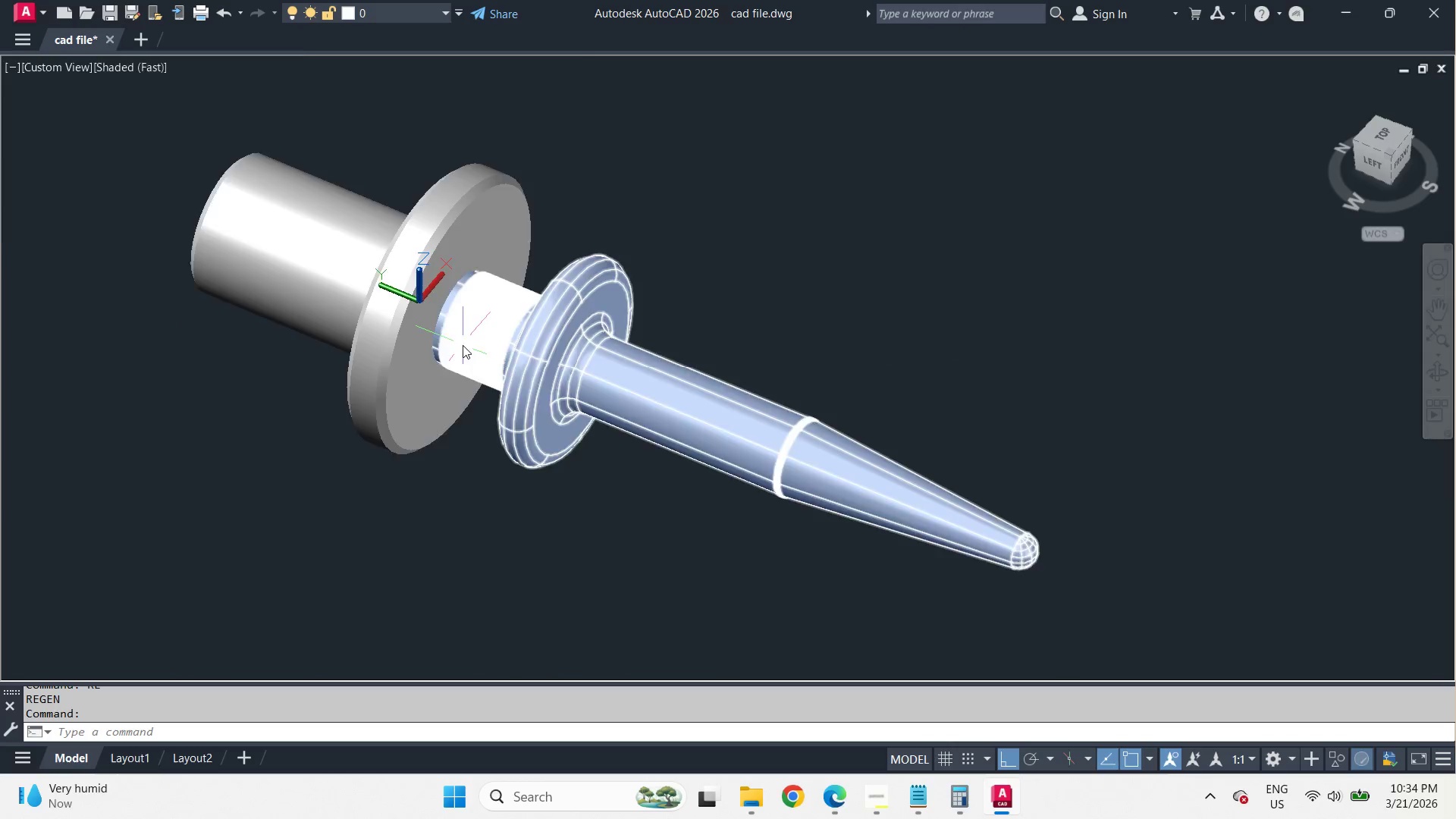 
scroll: coordinate [408, 214], scroll_direction: up, amount: 5.0
 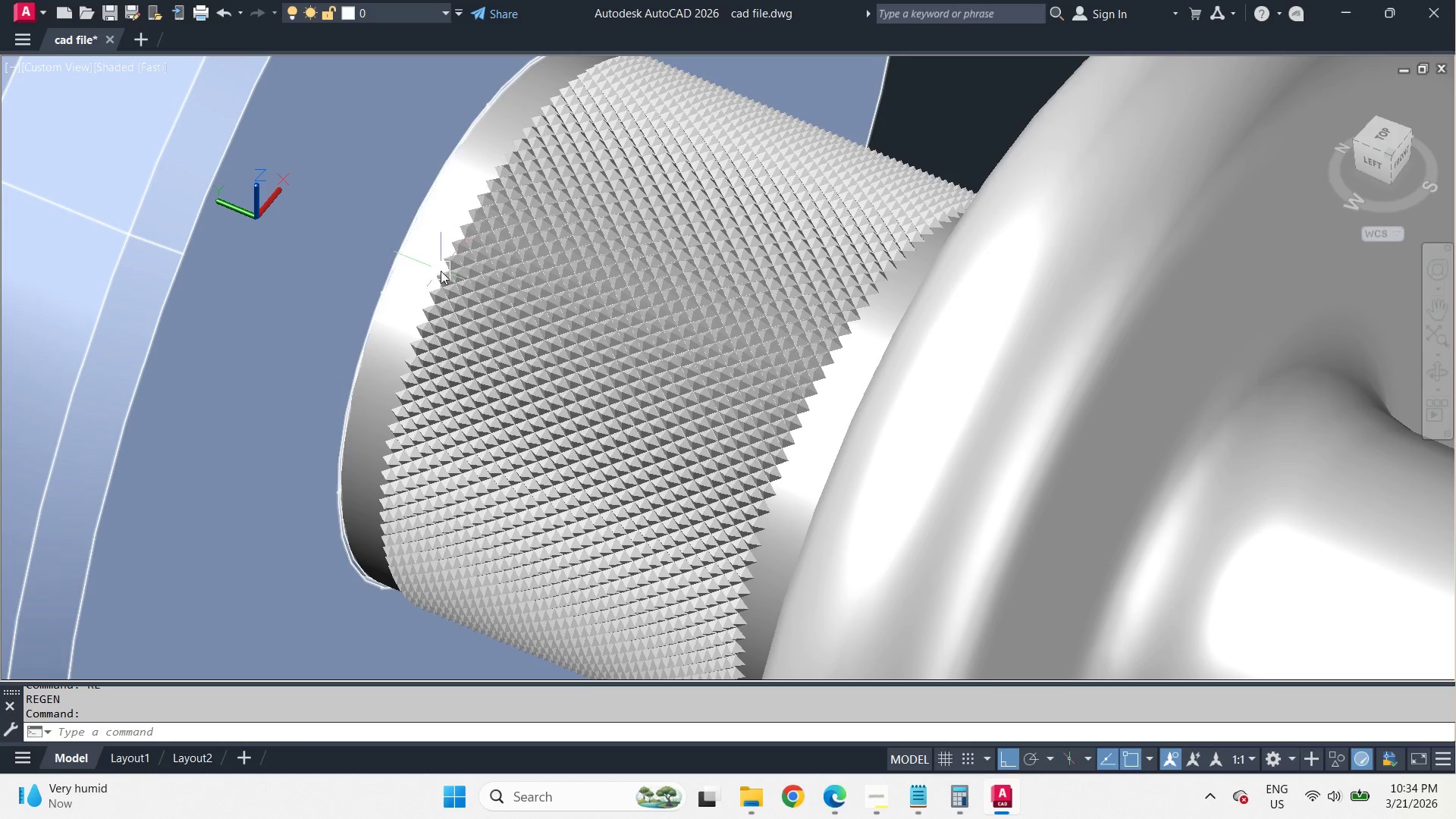 
scroll: coordinate [447, 295], scroll_direction: down, amount: 3.0
 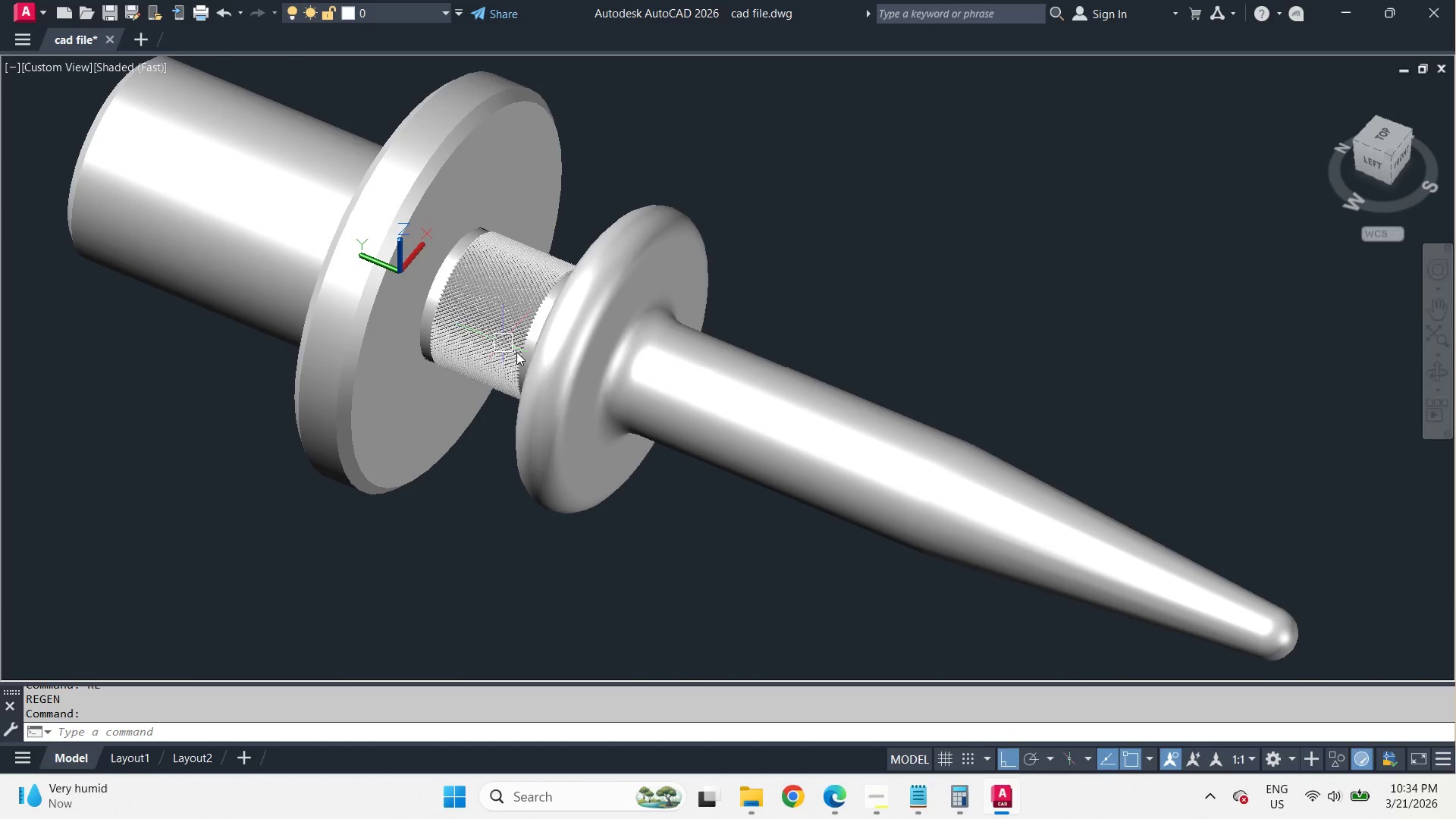 
hold_key(key=ShiftLeft, duration=4.95)
 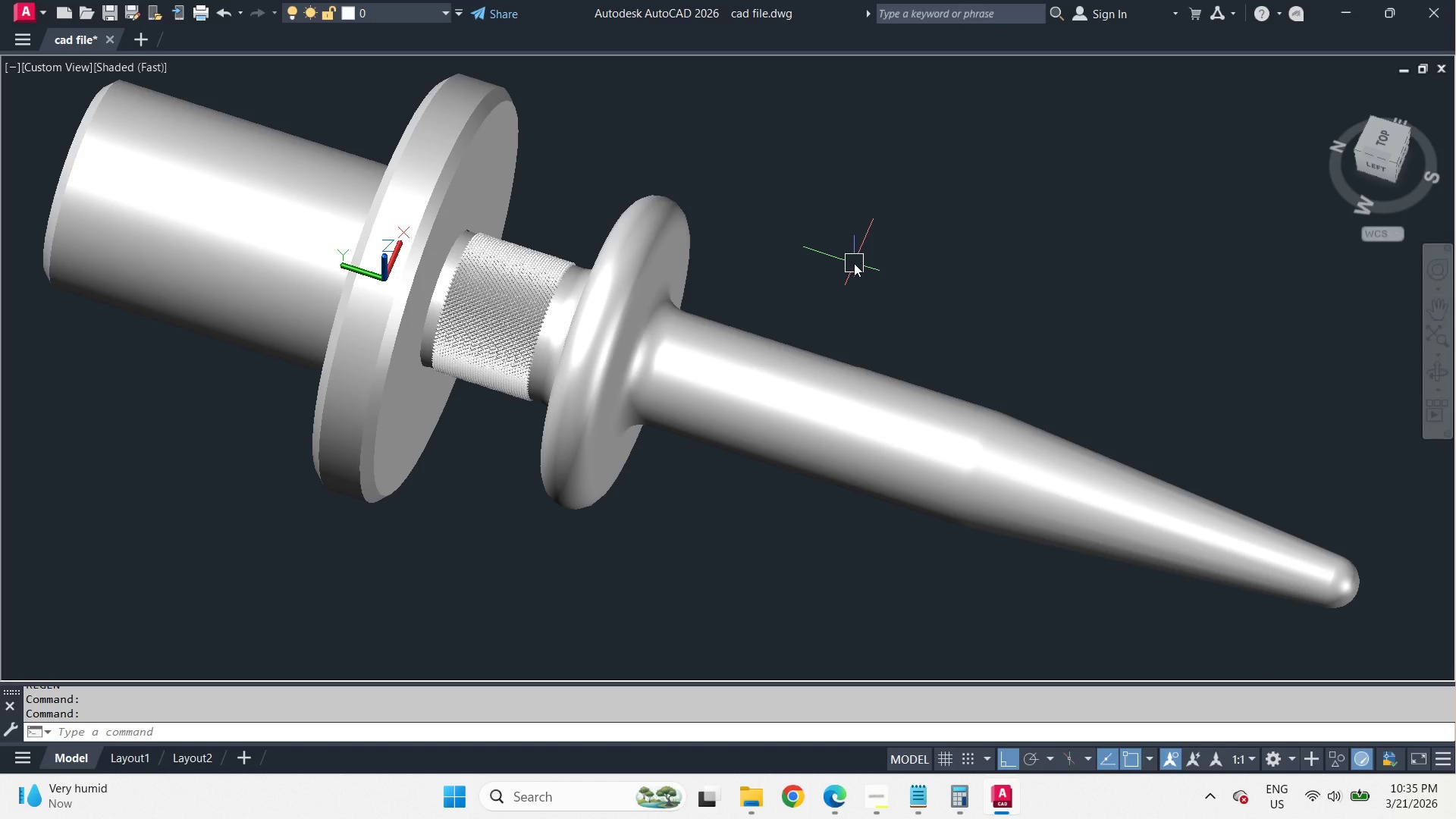 
wait(7.94)
 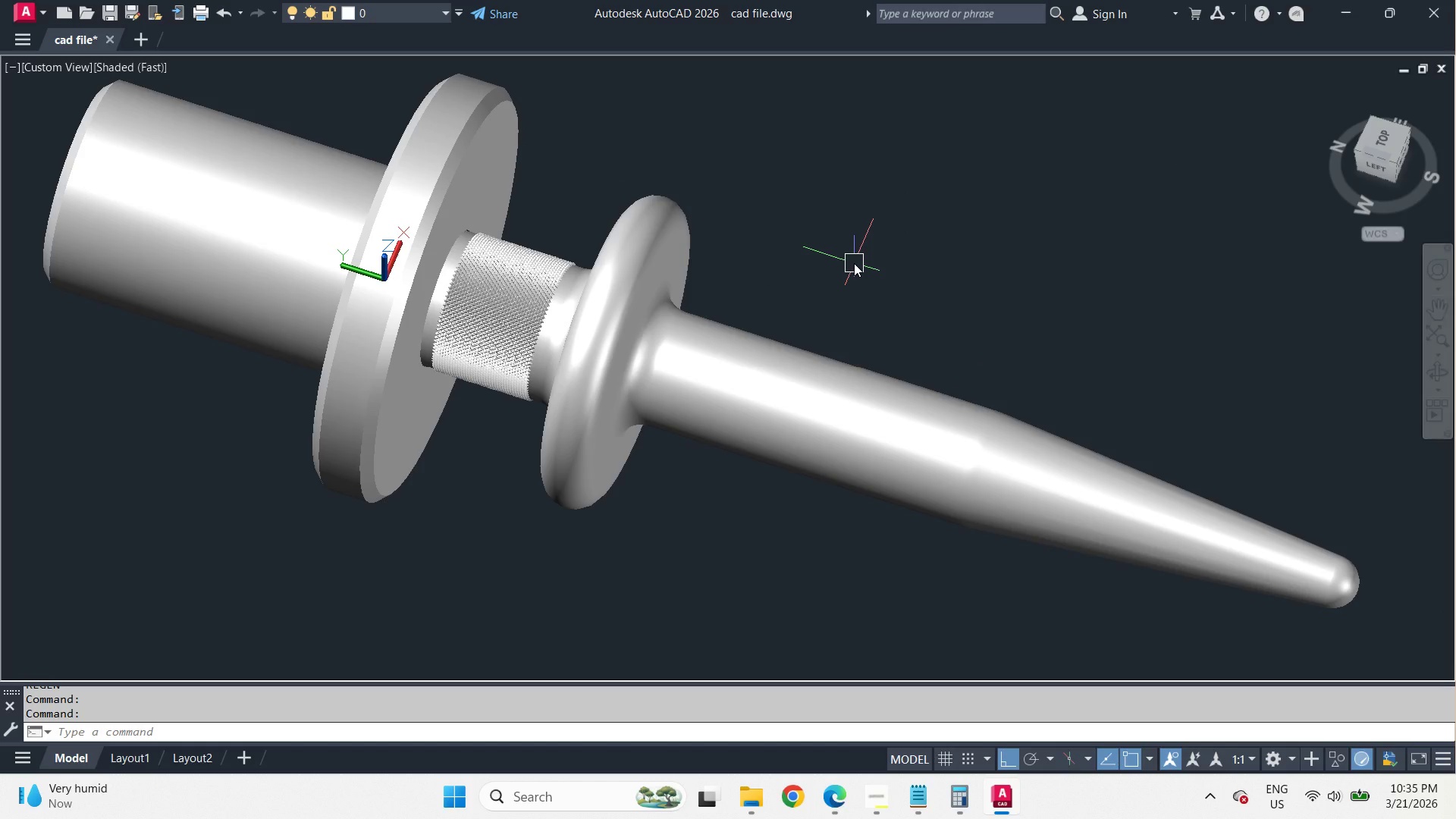 
left_click([628, 319])
 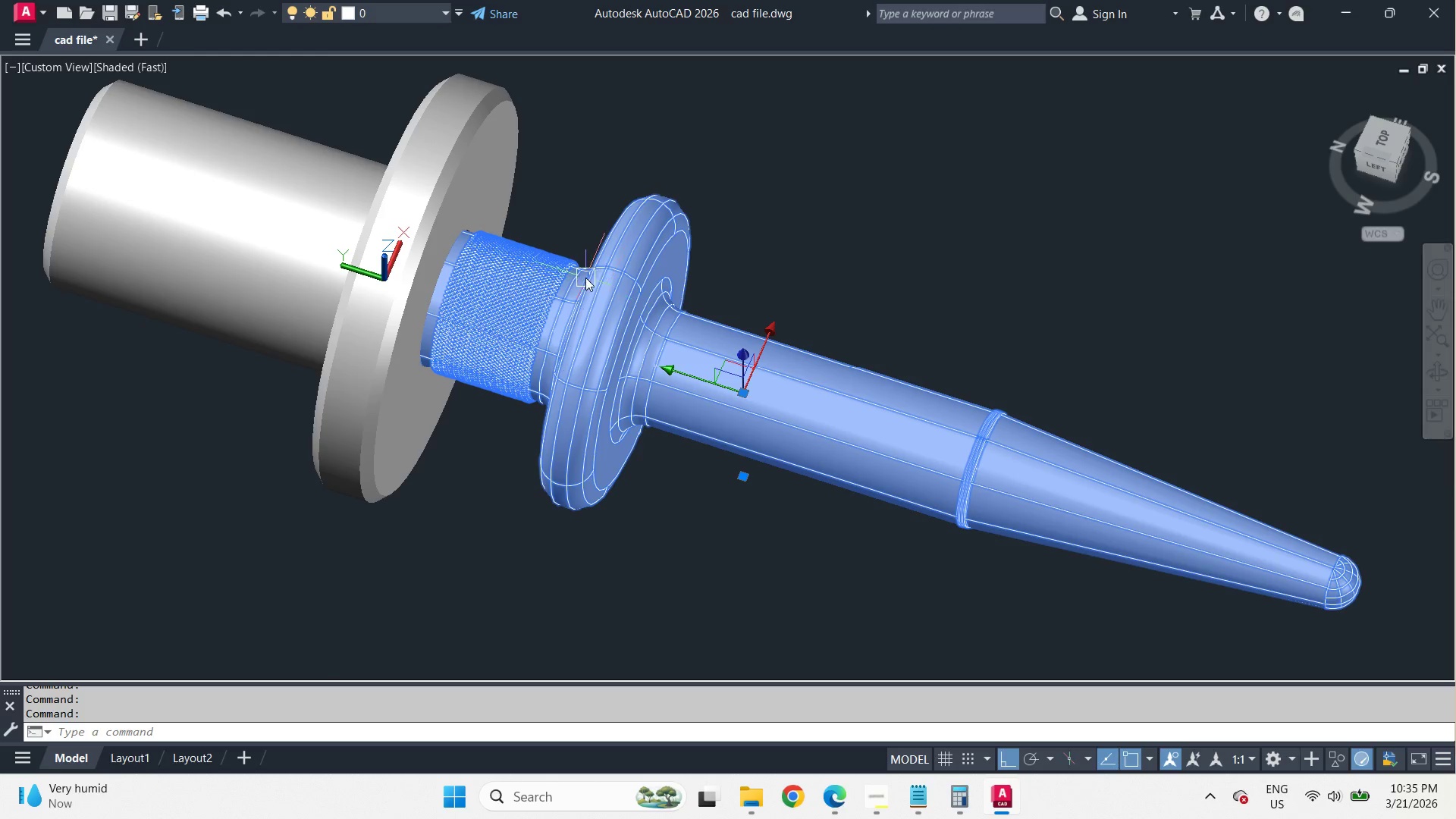 
scroll: coordinate [585, 278], scroll_direction: down, amount: 1.0
 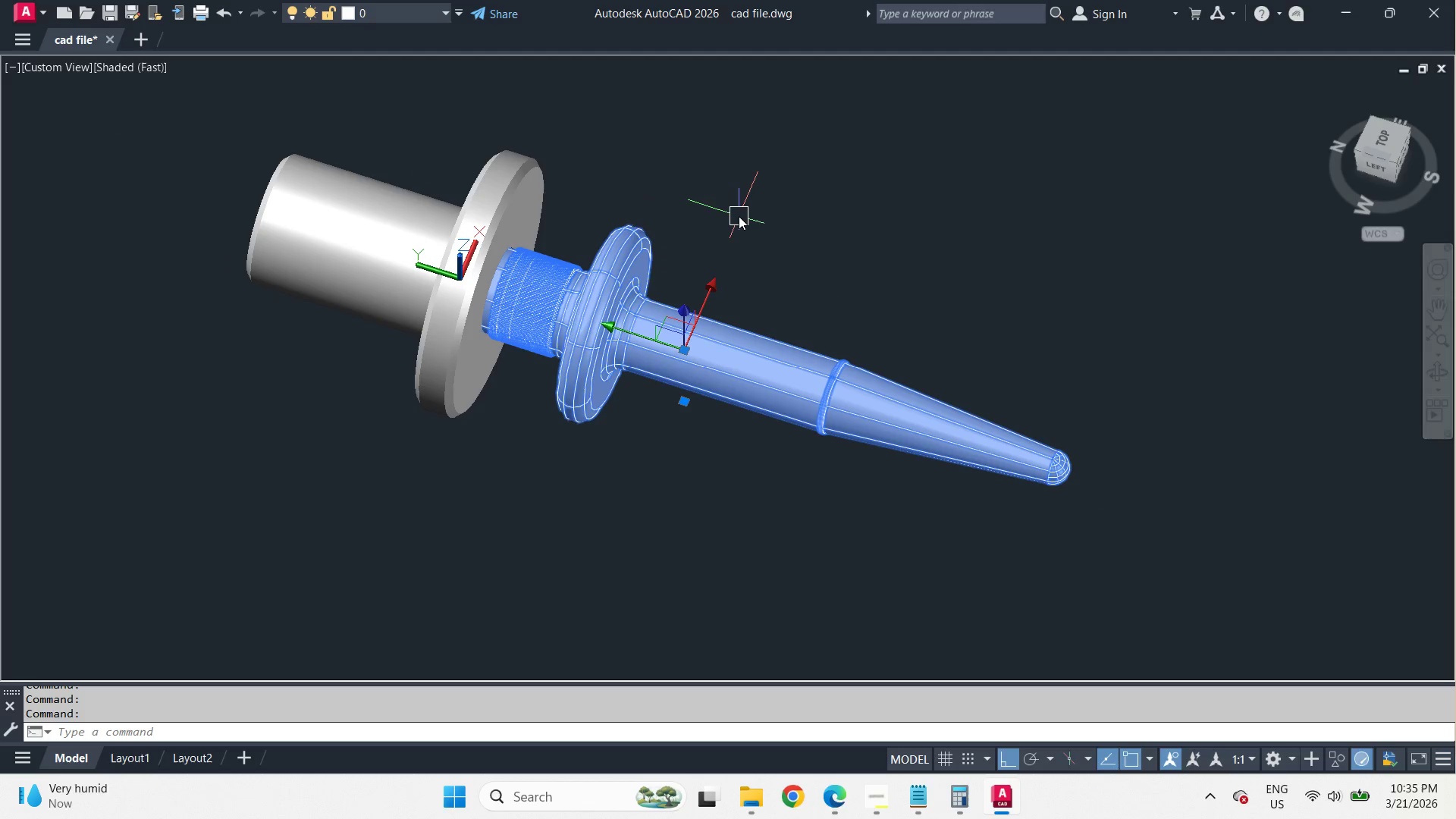 
key(M)
 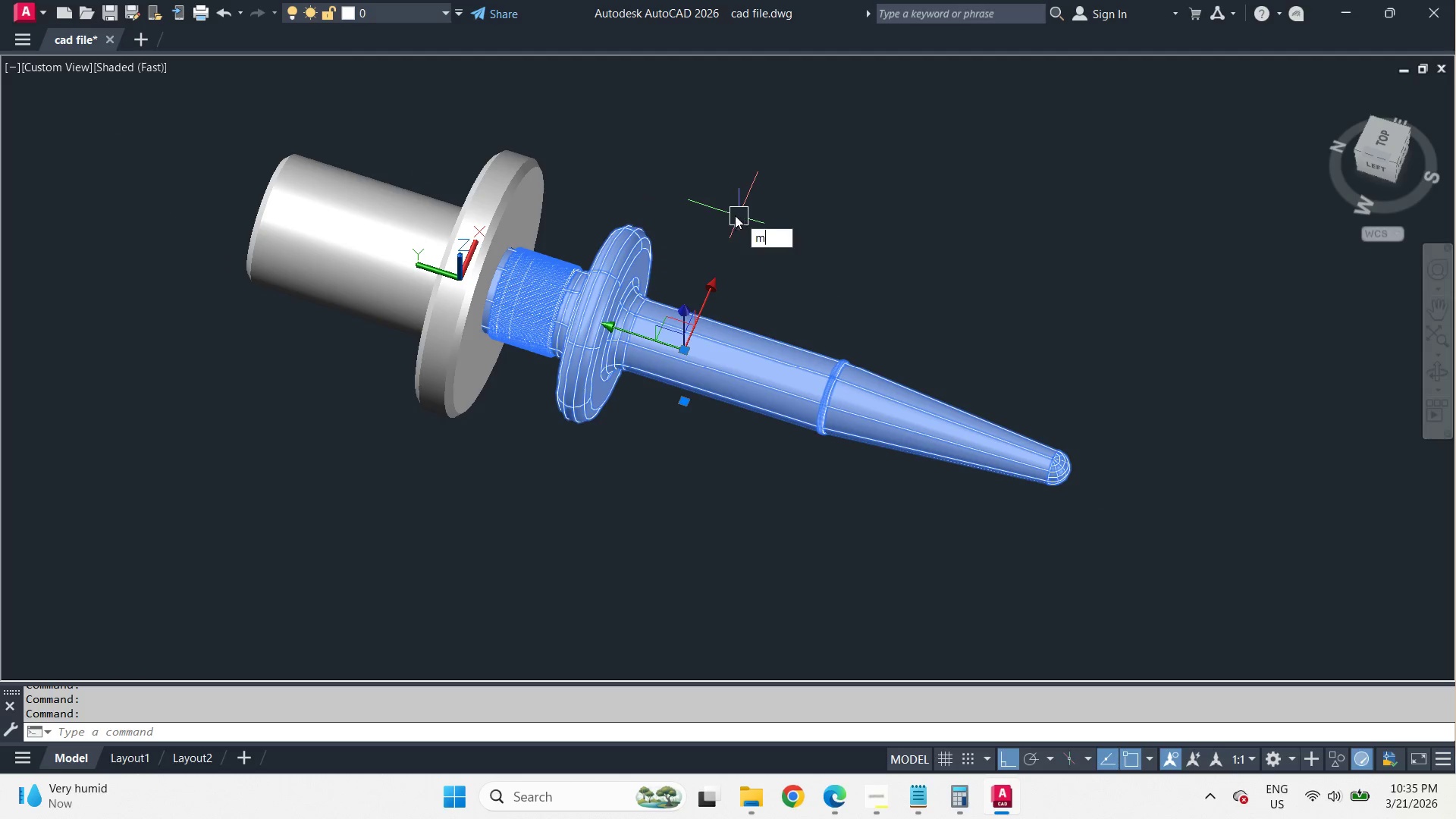 
key(Space)
 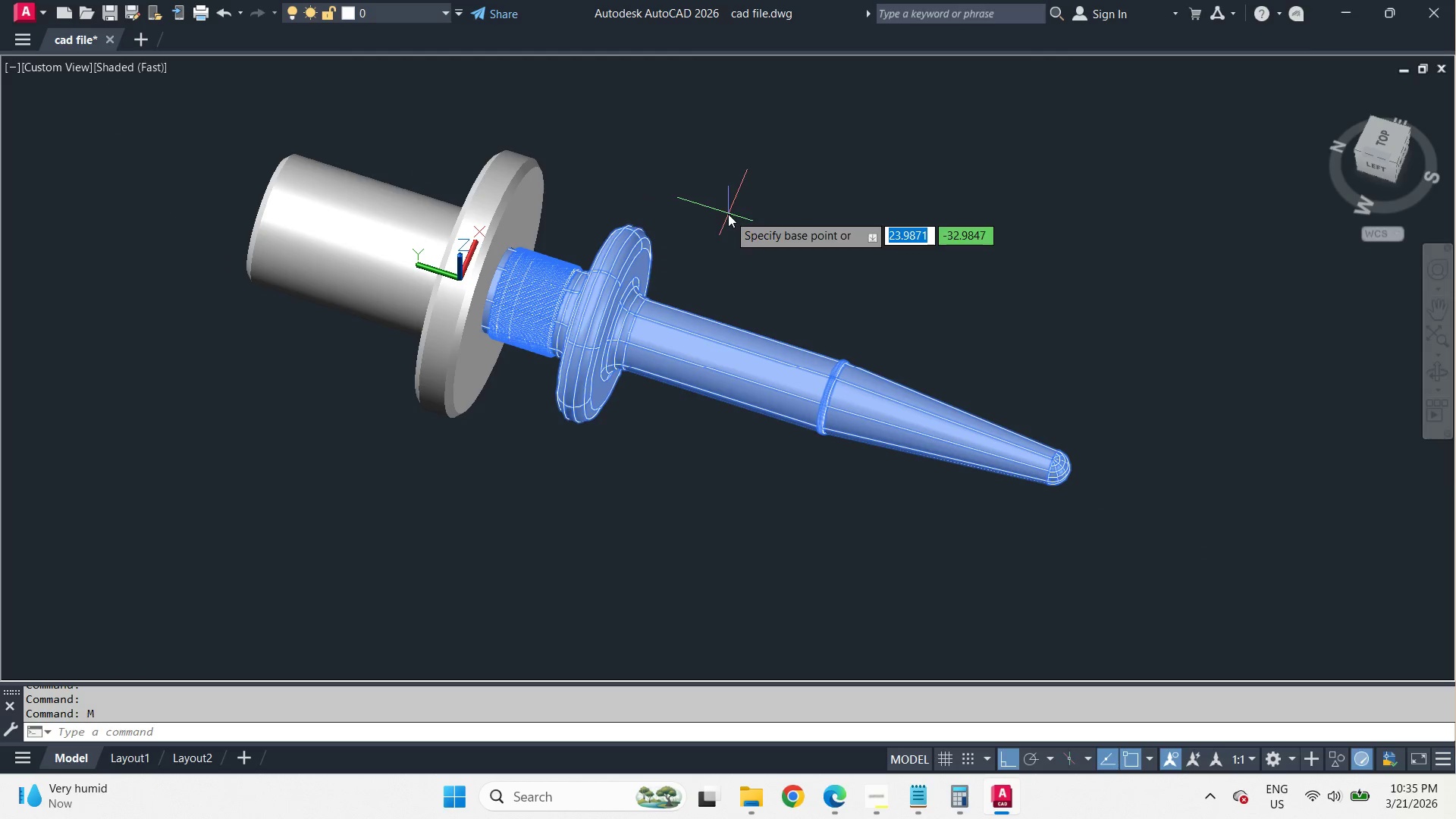 
left_click([728, 214])
 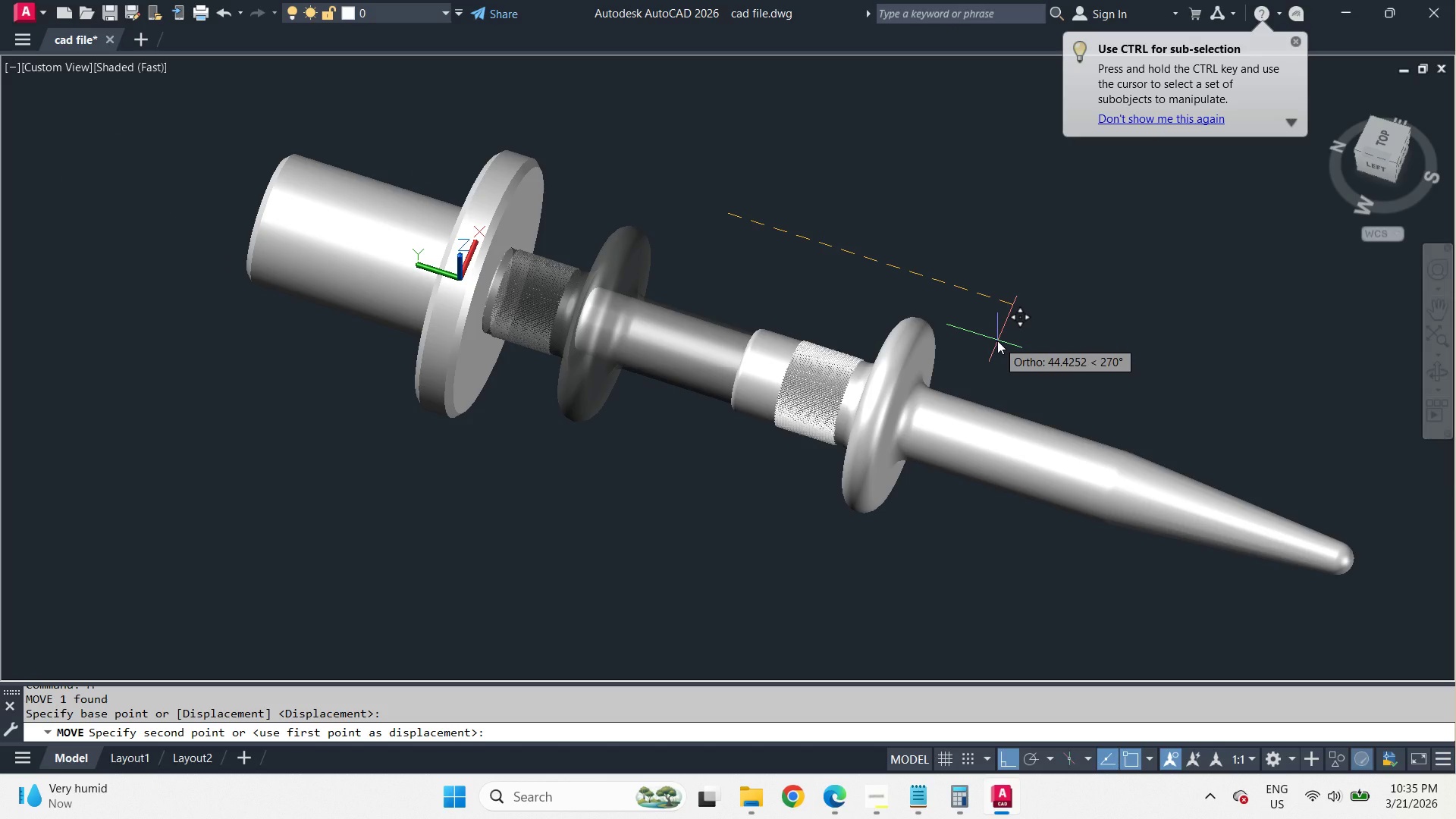 
key(Escape)
 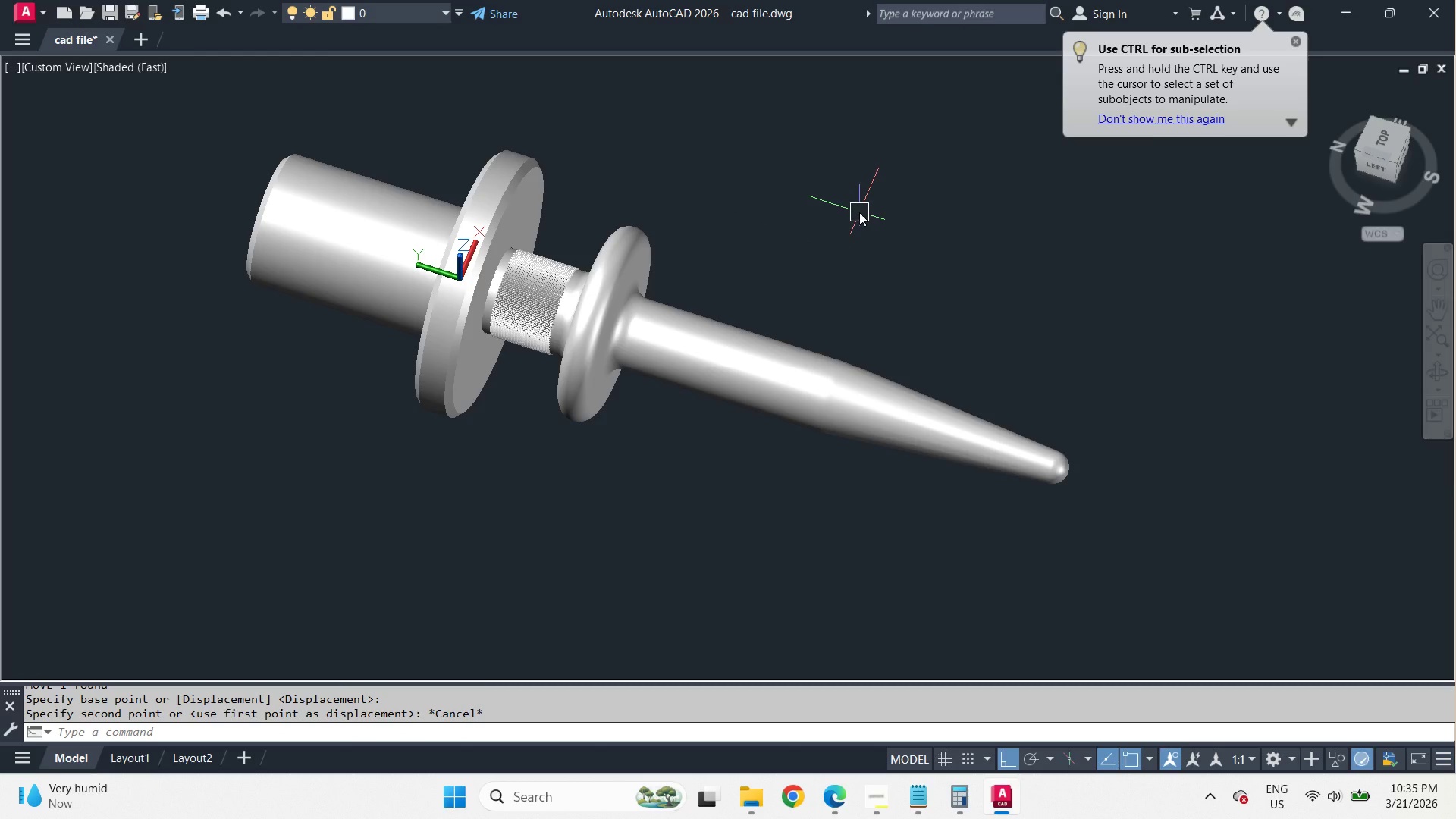 
hold_key(key=ShiftLeft, duration=1.38)
 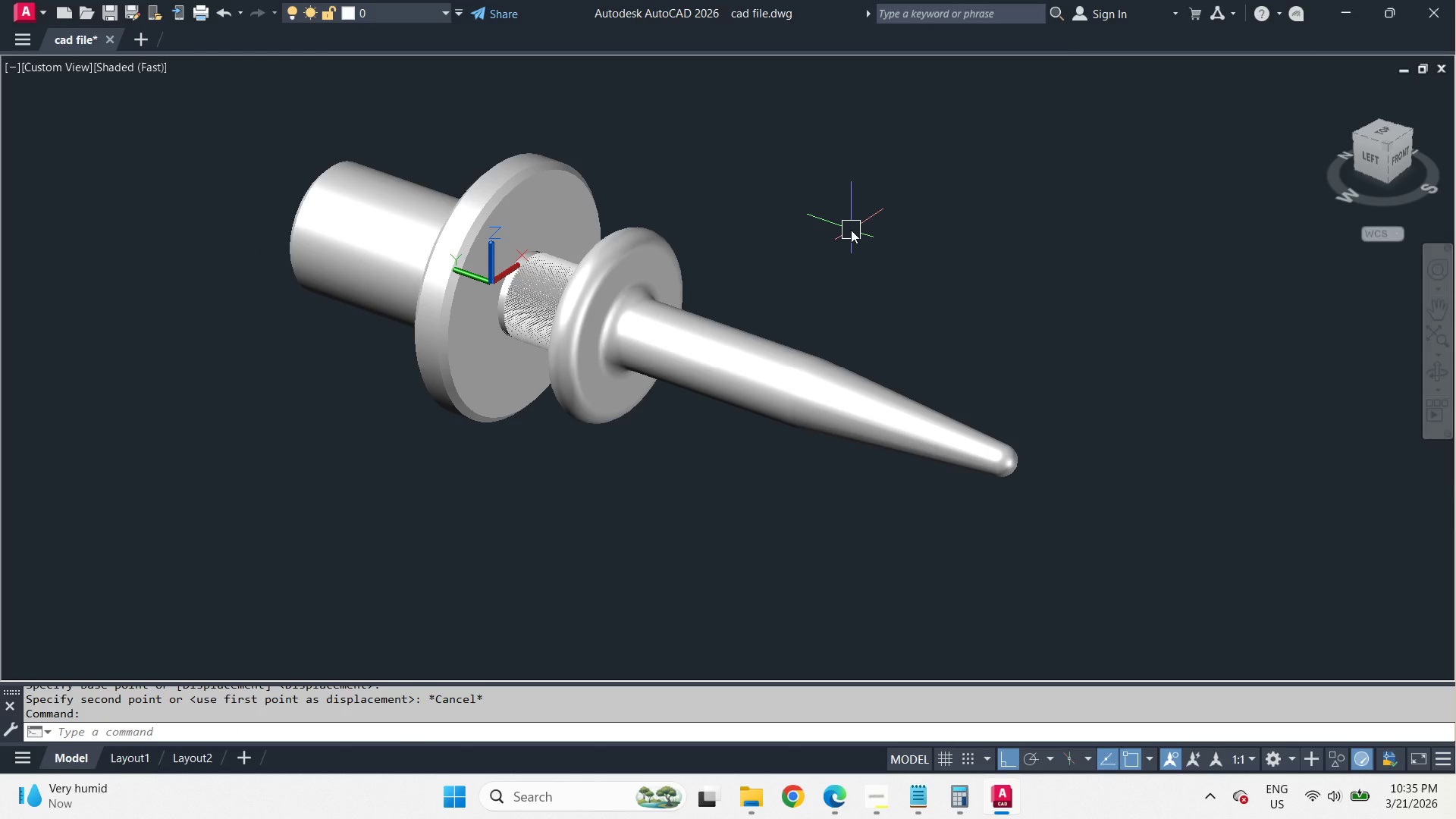 
wait(6.19)
 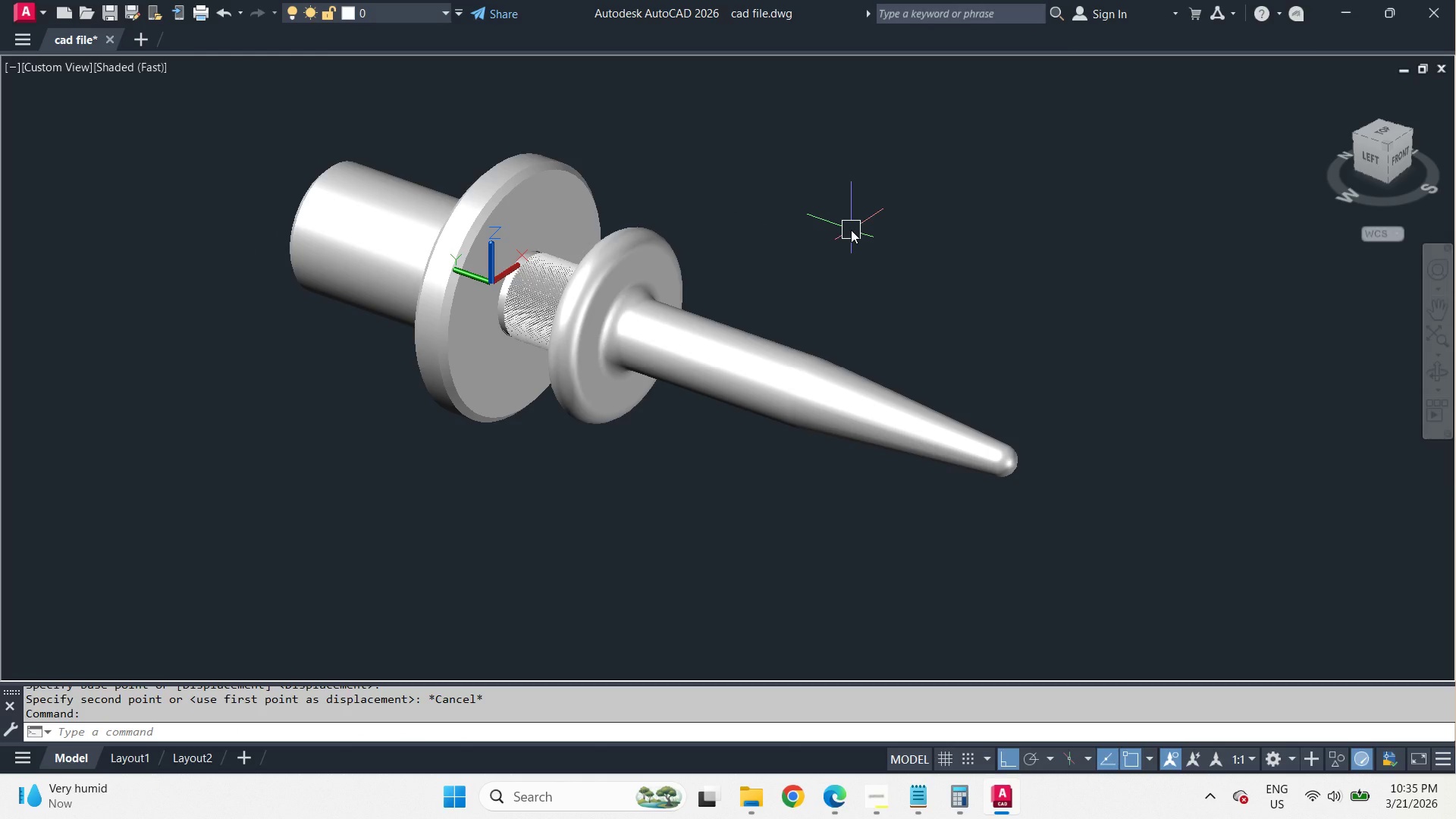 
type(ucs w -v sw )
 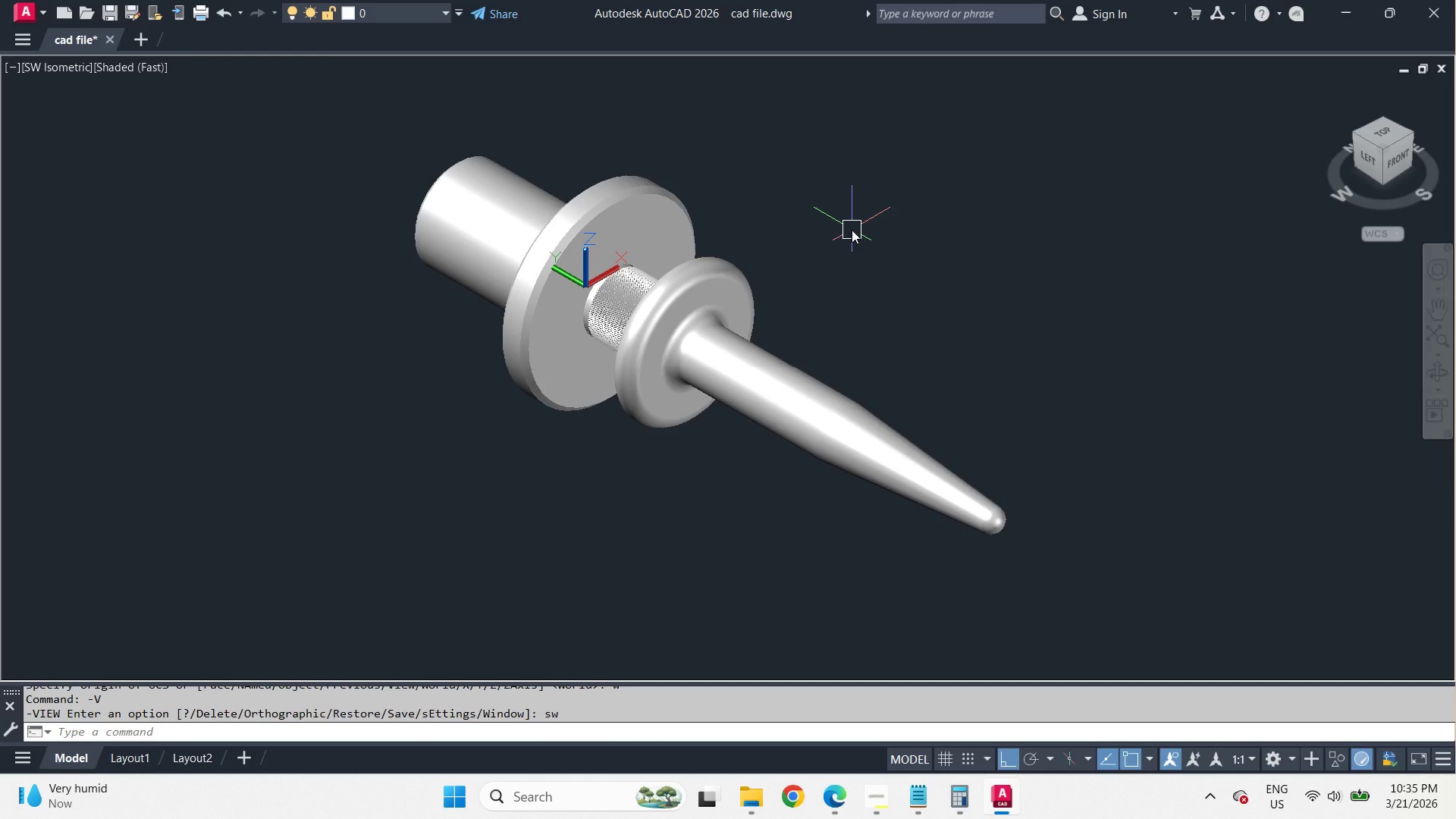 
type(purge )
 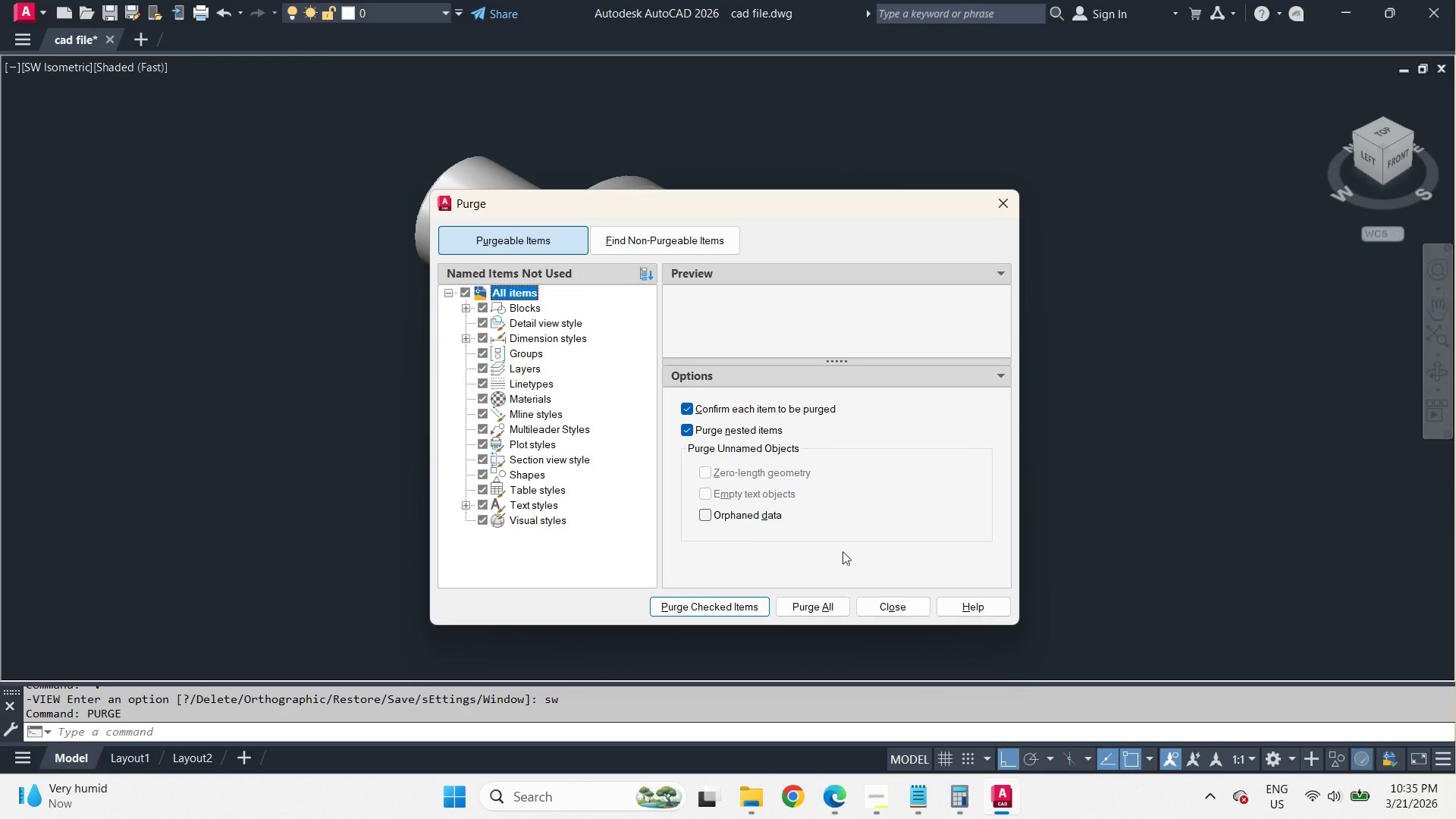 
left_click([827, 606])
 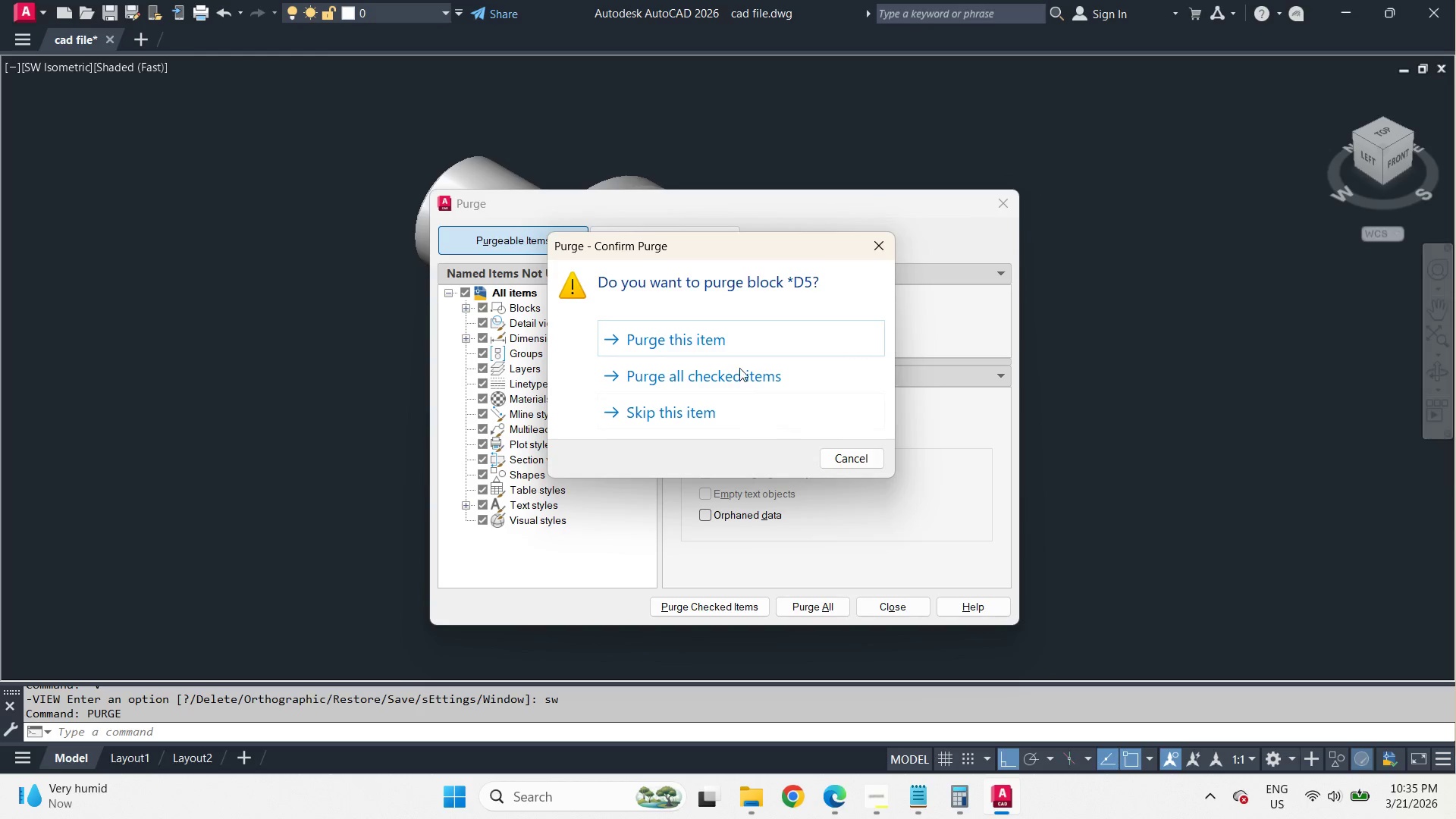 
left_click([739, 368])
 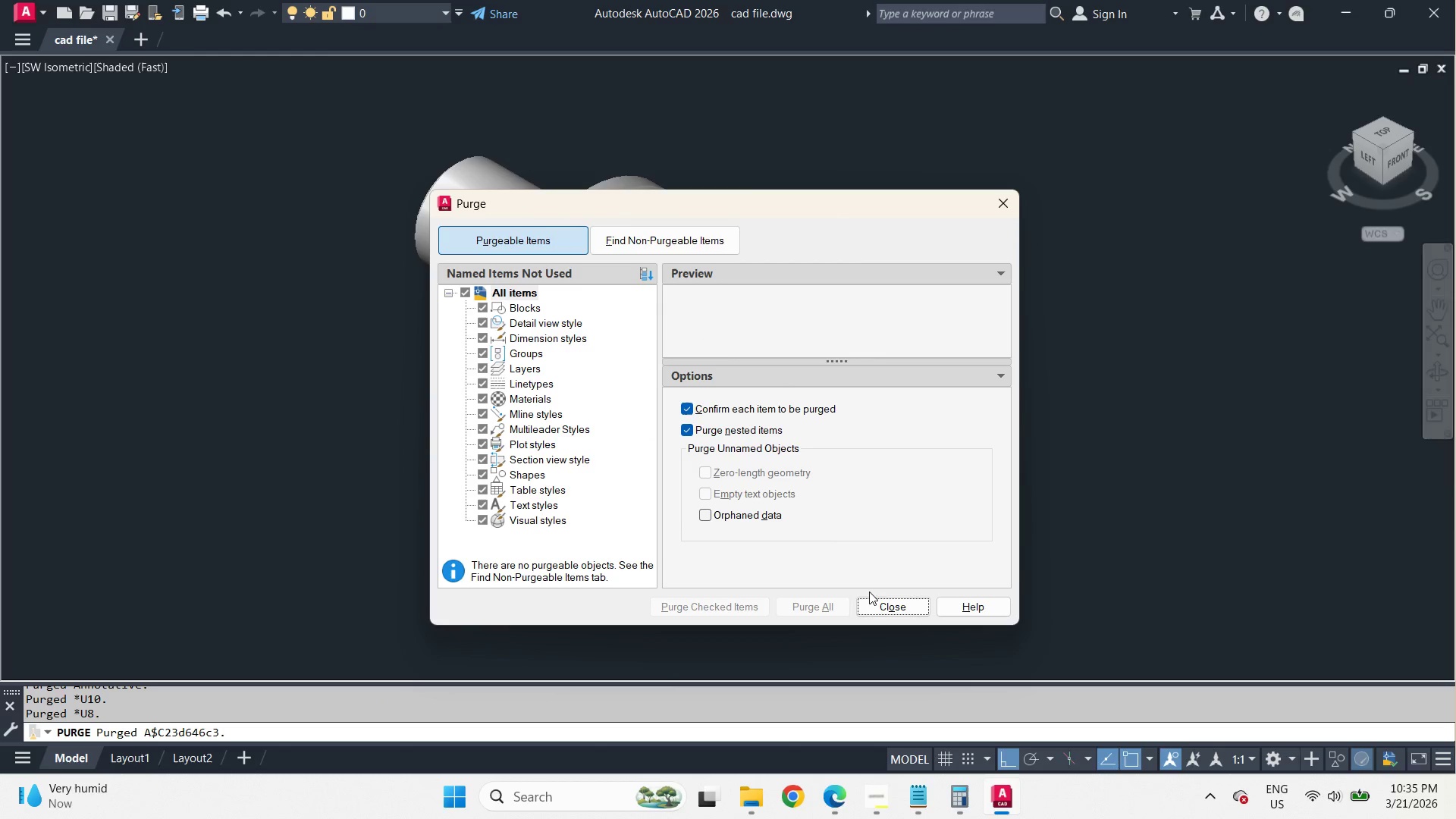 
left_click([880, 601])
 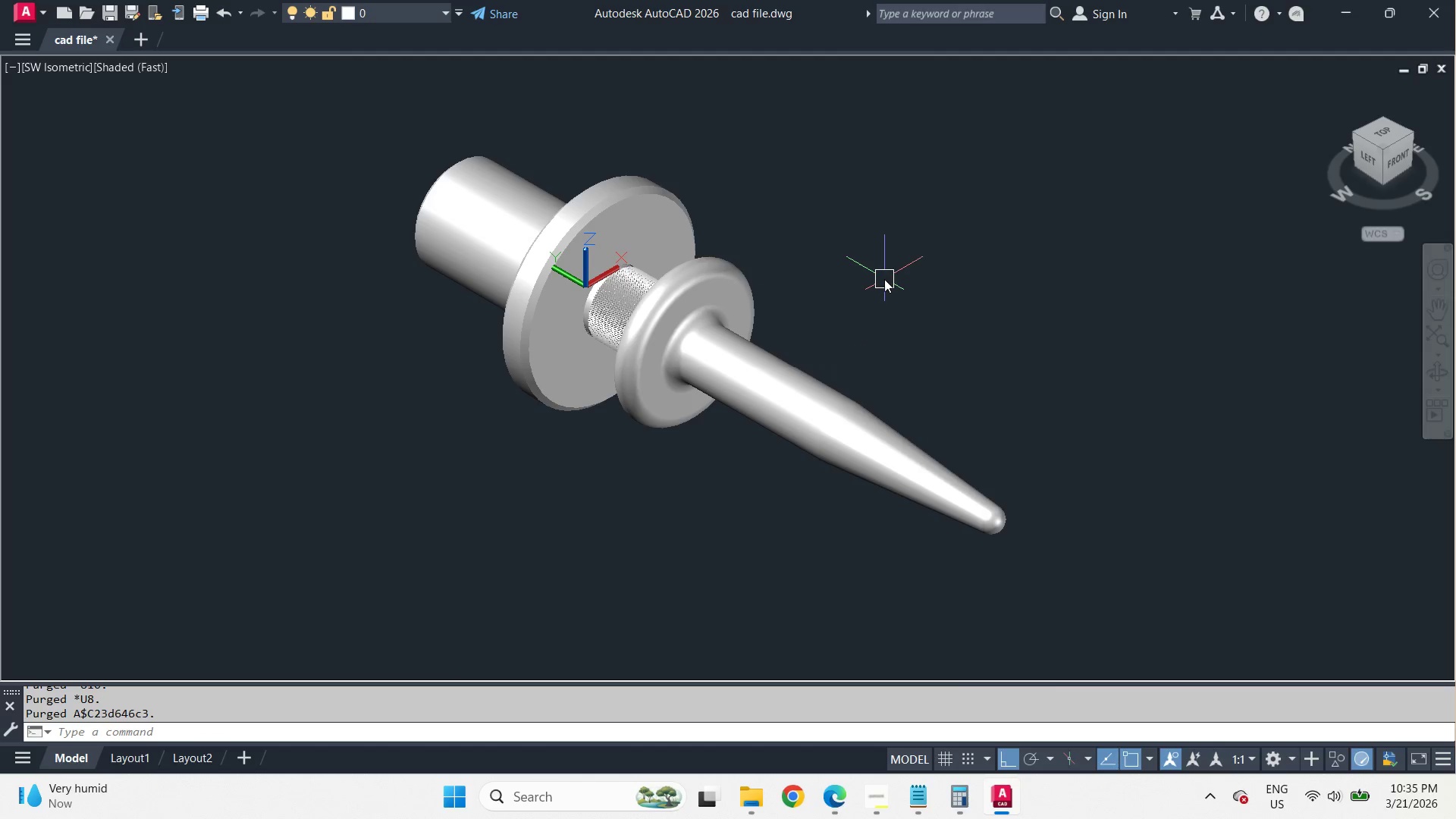 
key(Z)
 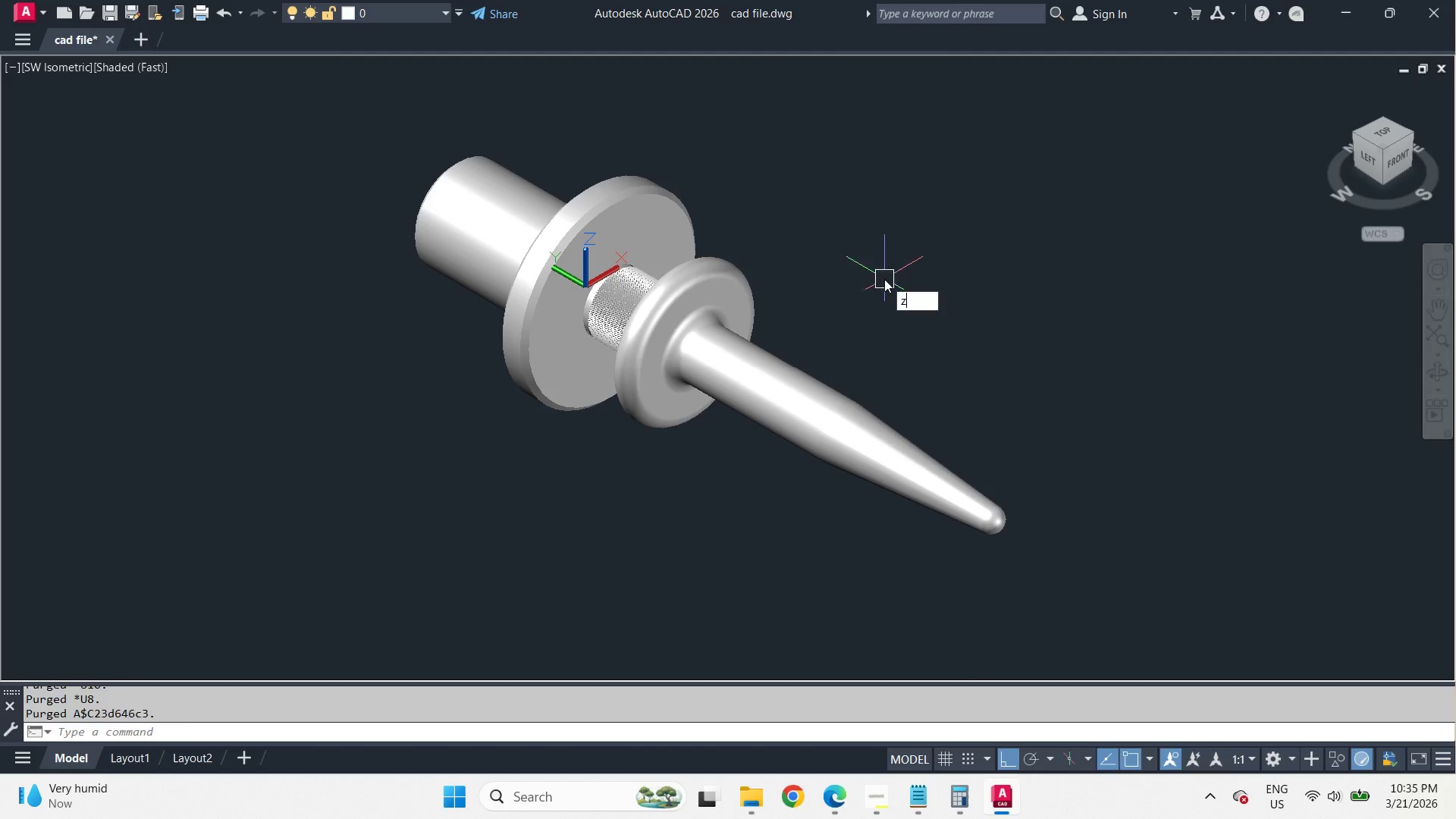 
key(Space)
 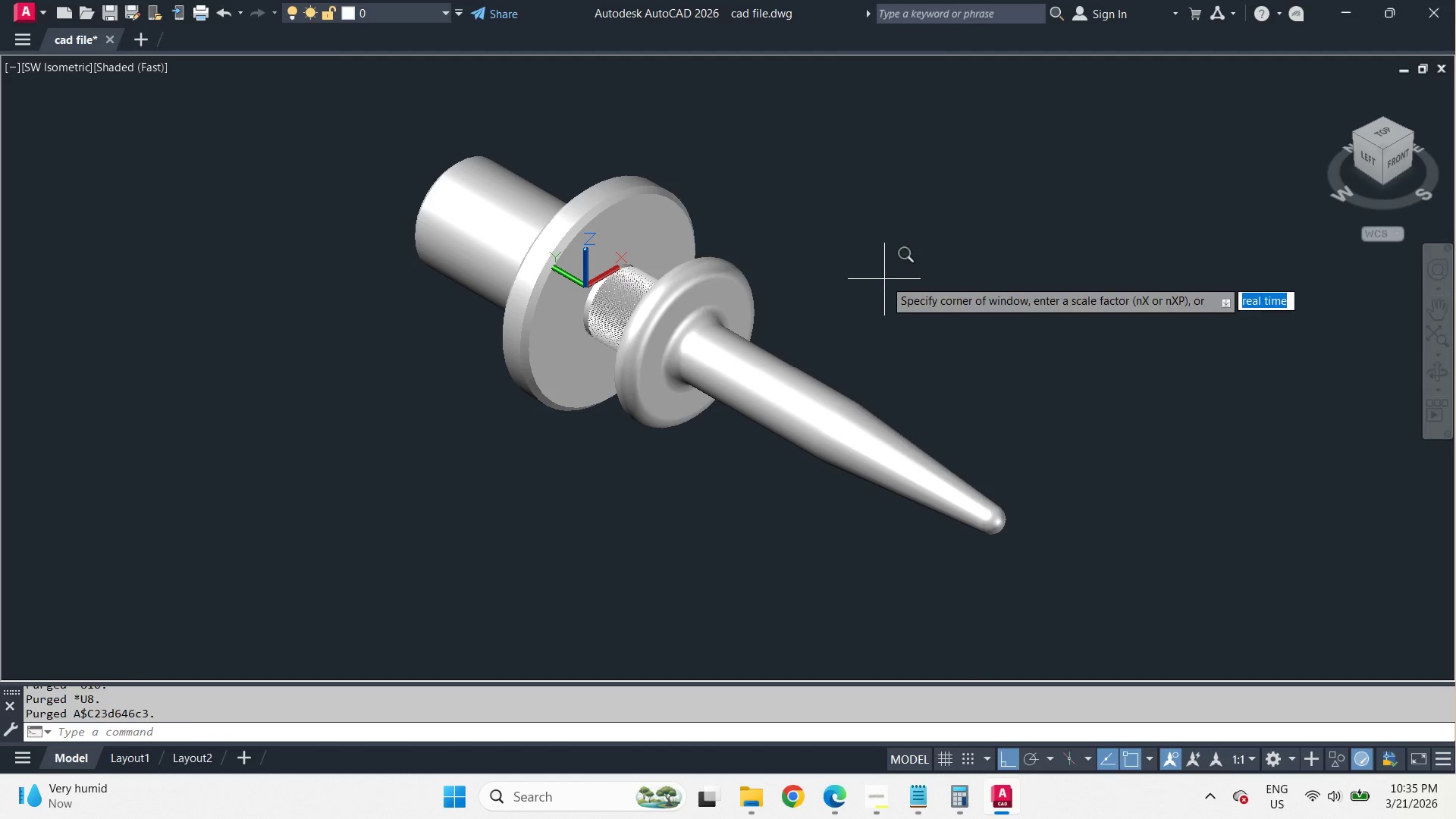 
key(E)
 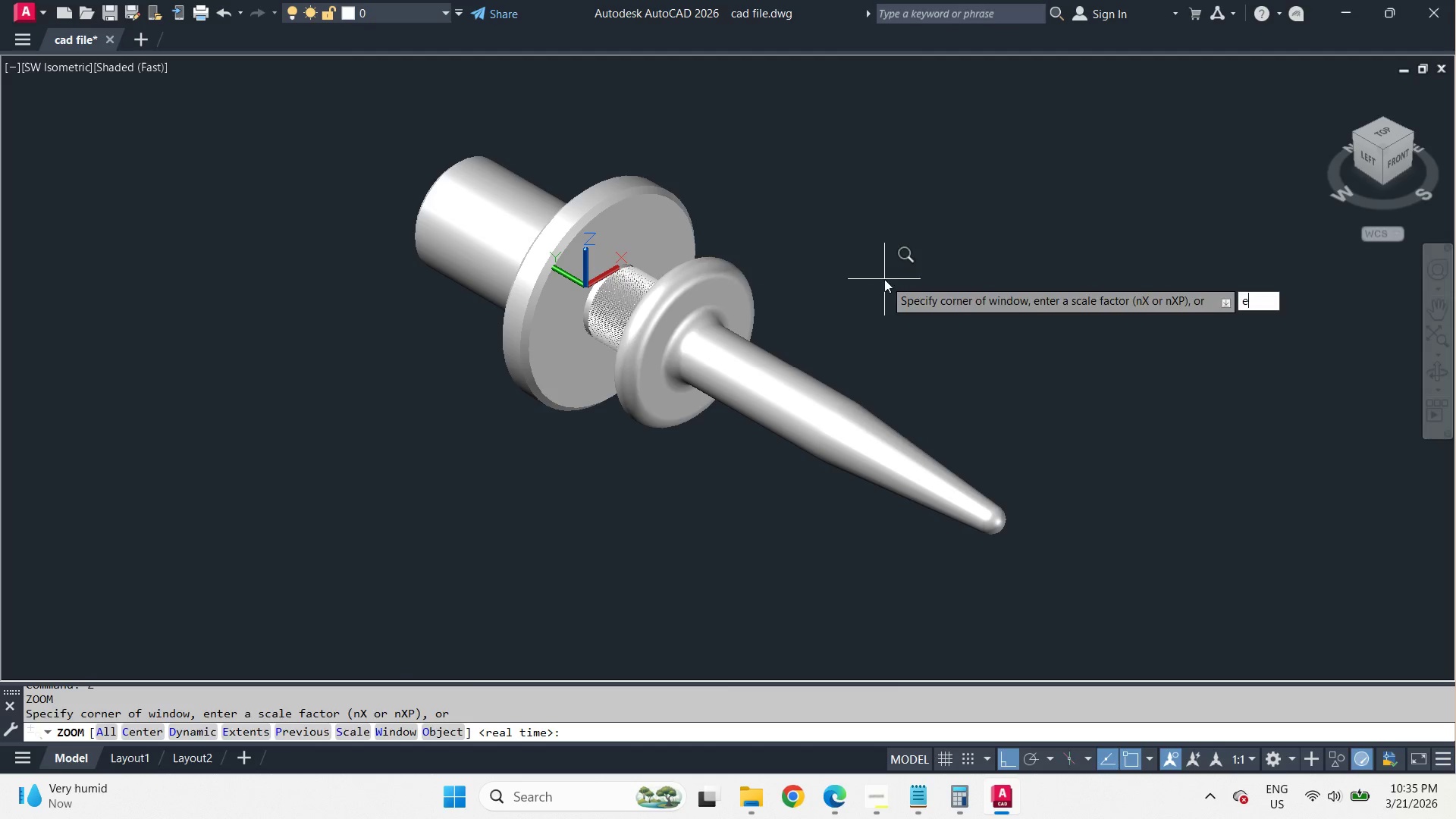 
key(Space)
 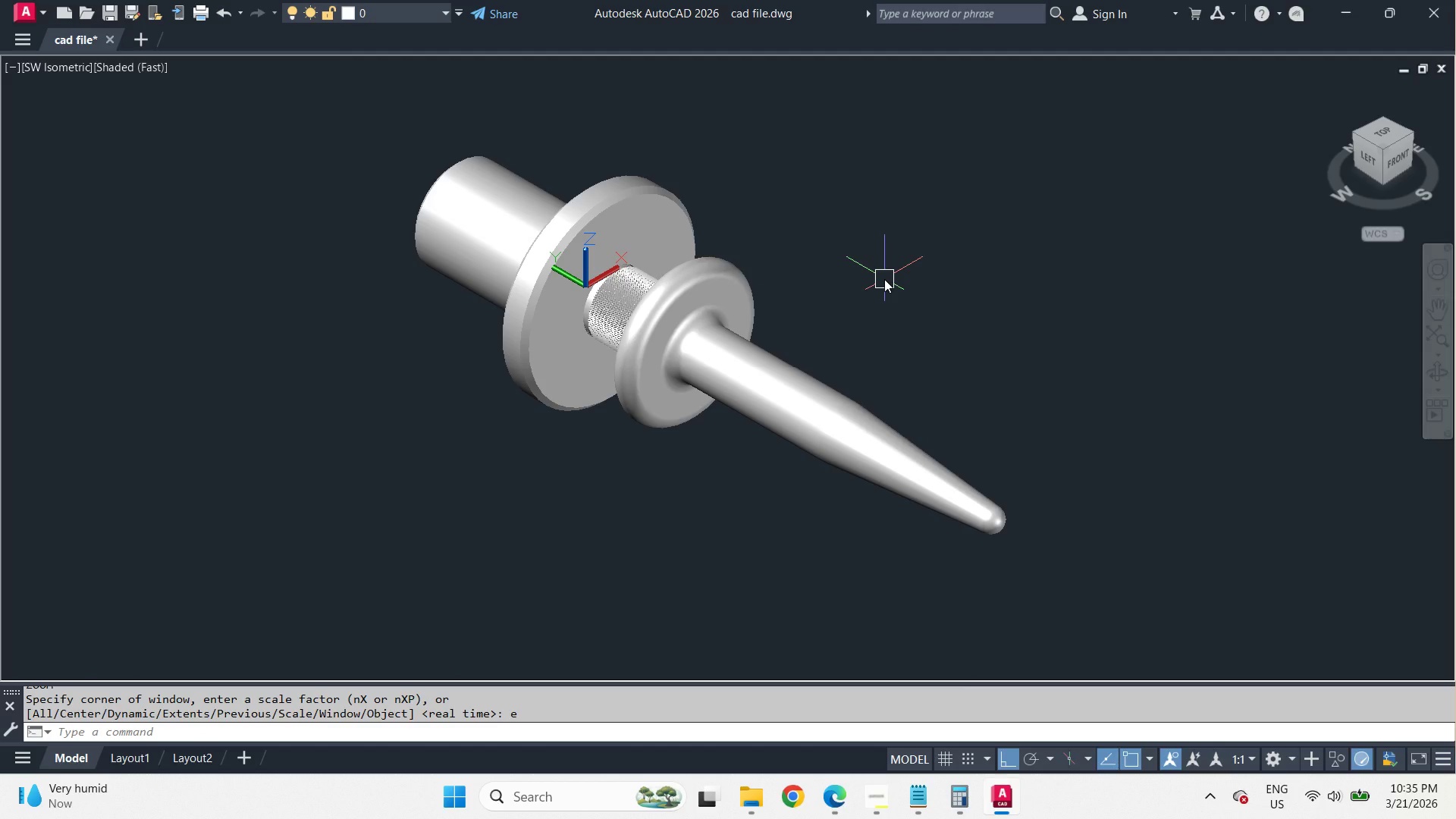 
key(Control+S)
 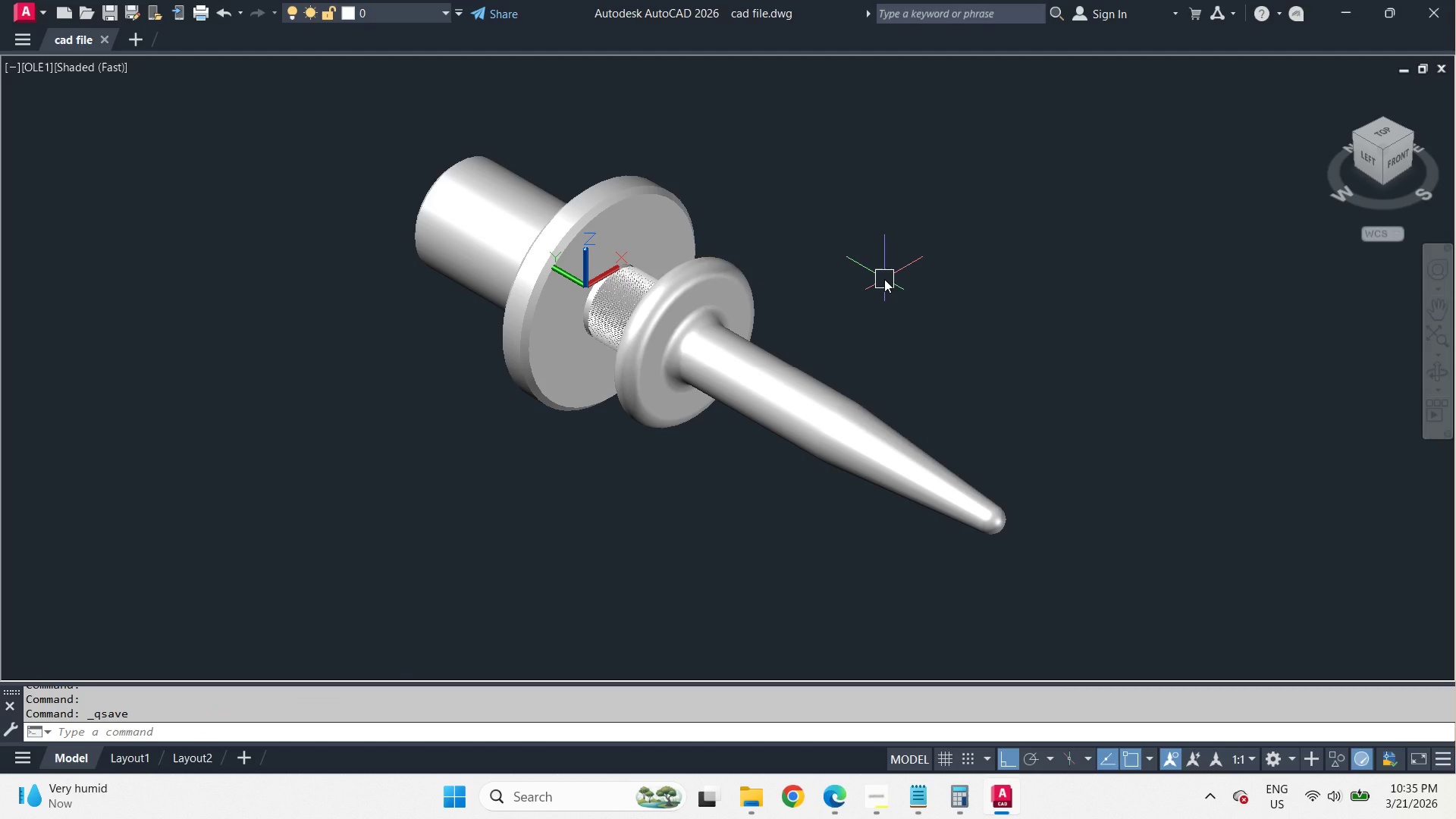 
key(Control+Shift+S)
 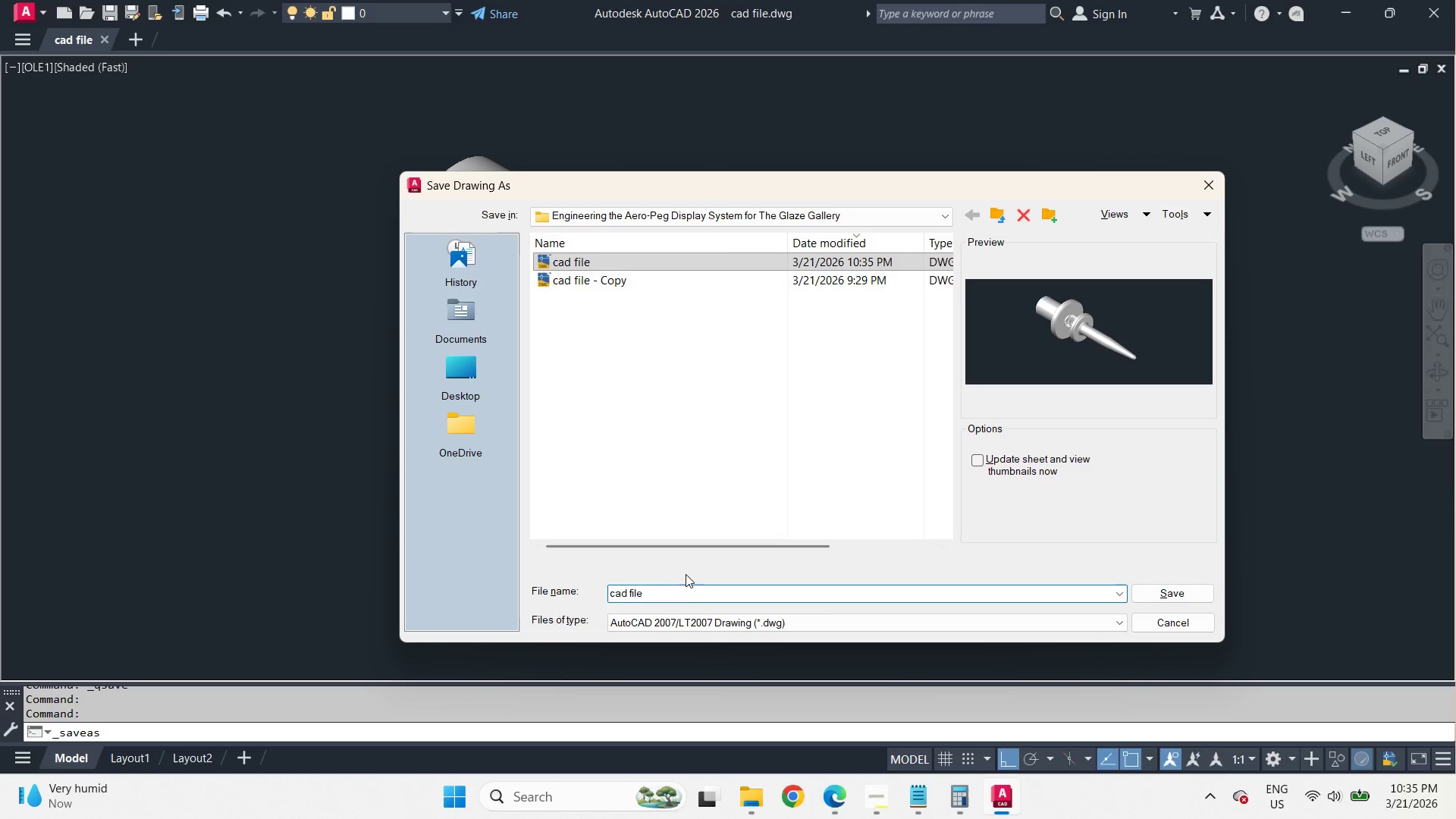 
left_click_drag(start_coordinate=[664, 592], to_coordinate=[585, 592])
 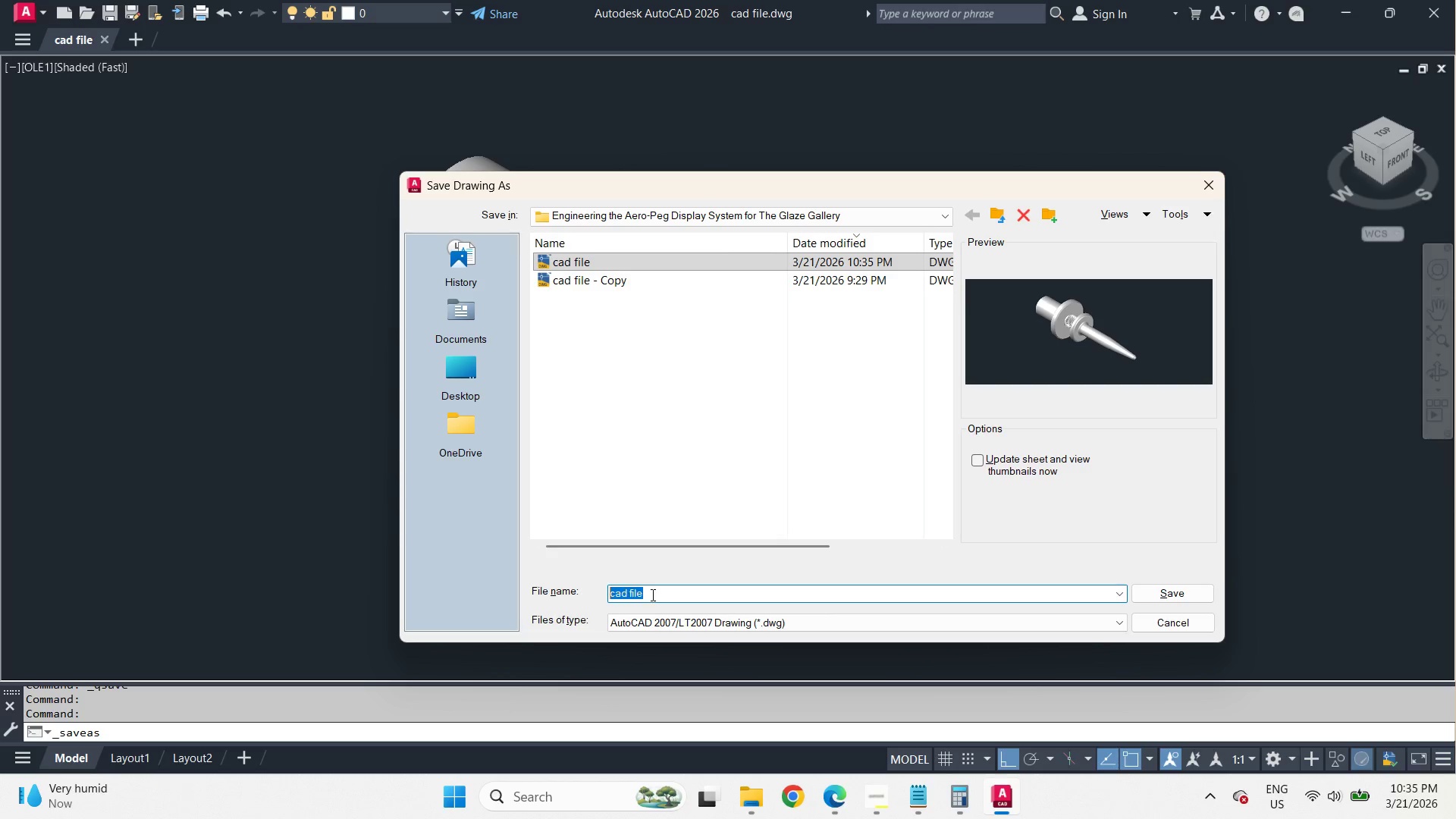 
type(render)
 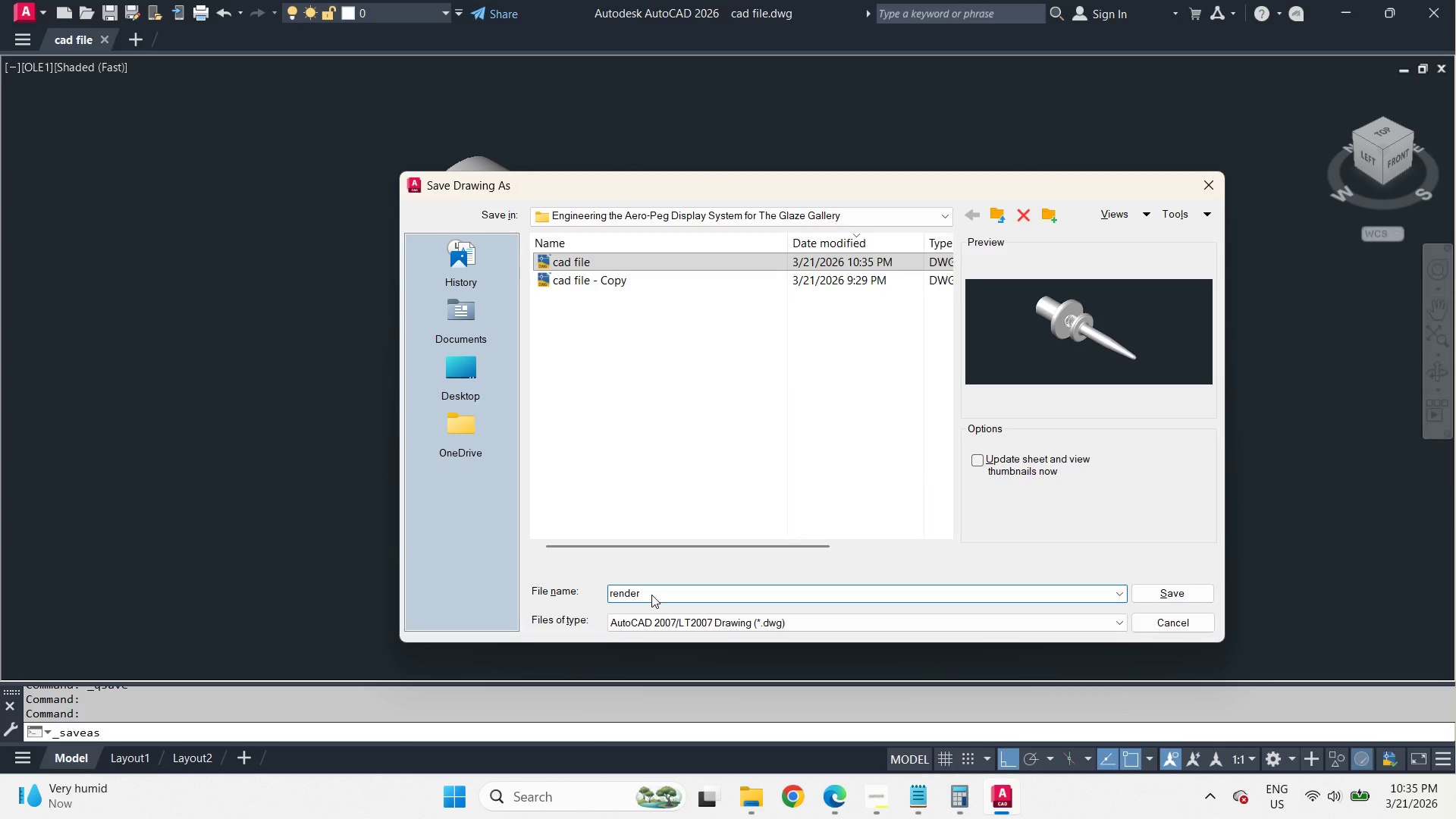 
key(Enter)
 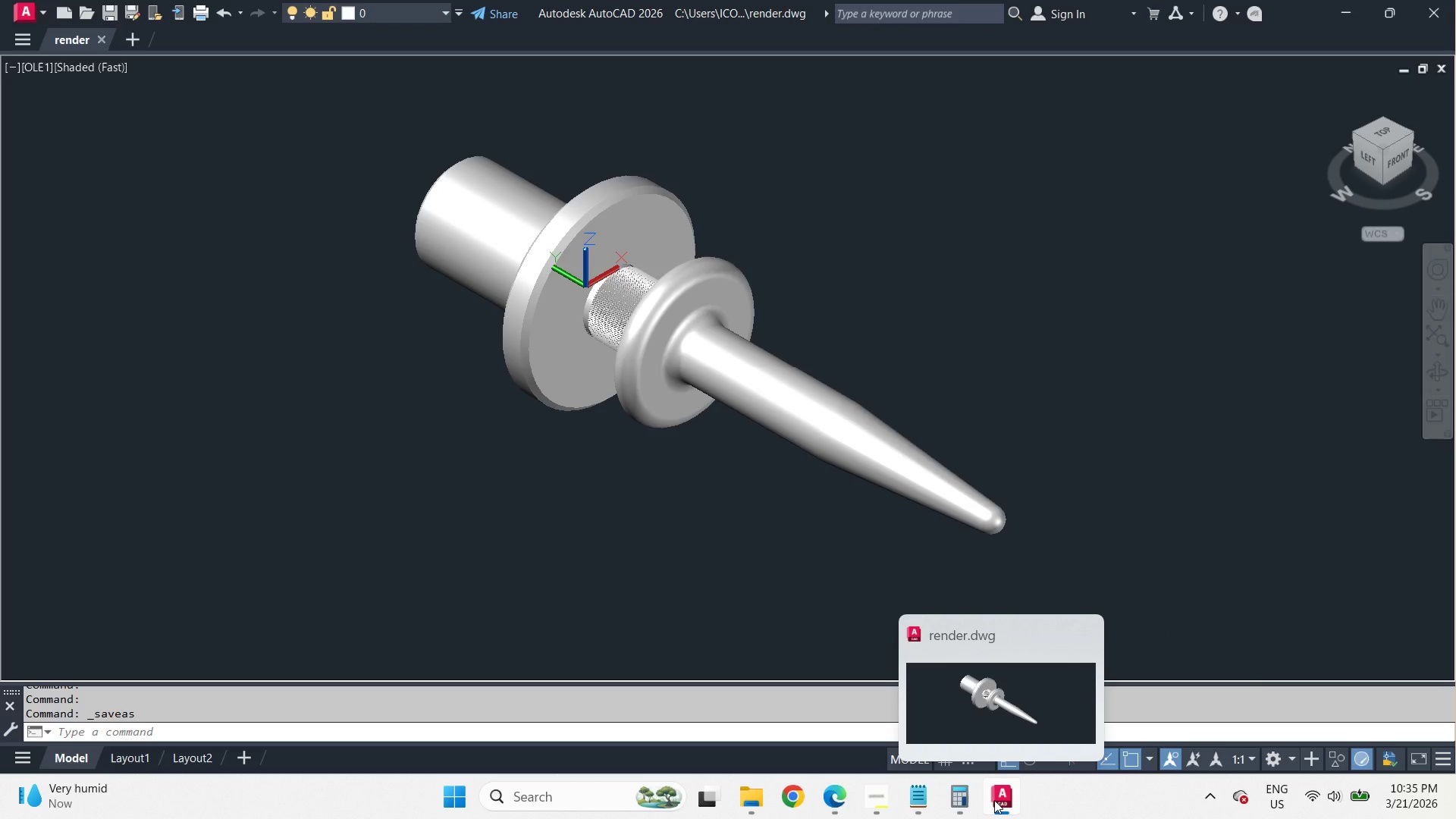 
left_click([883, 807])
 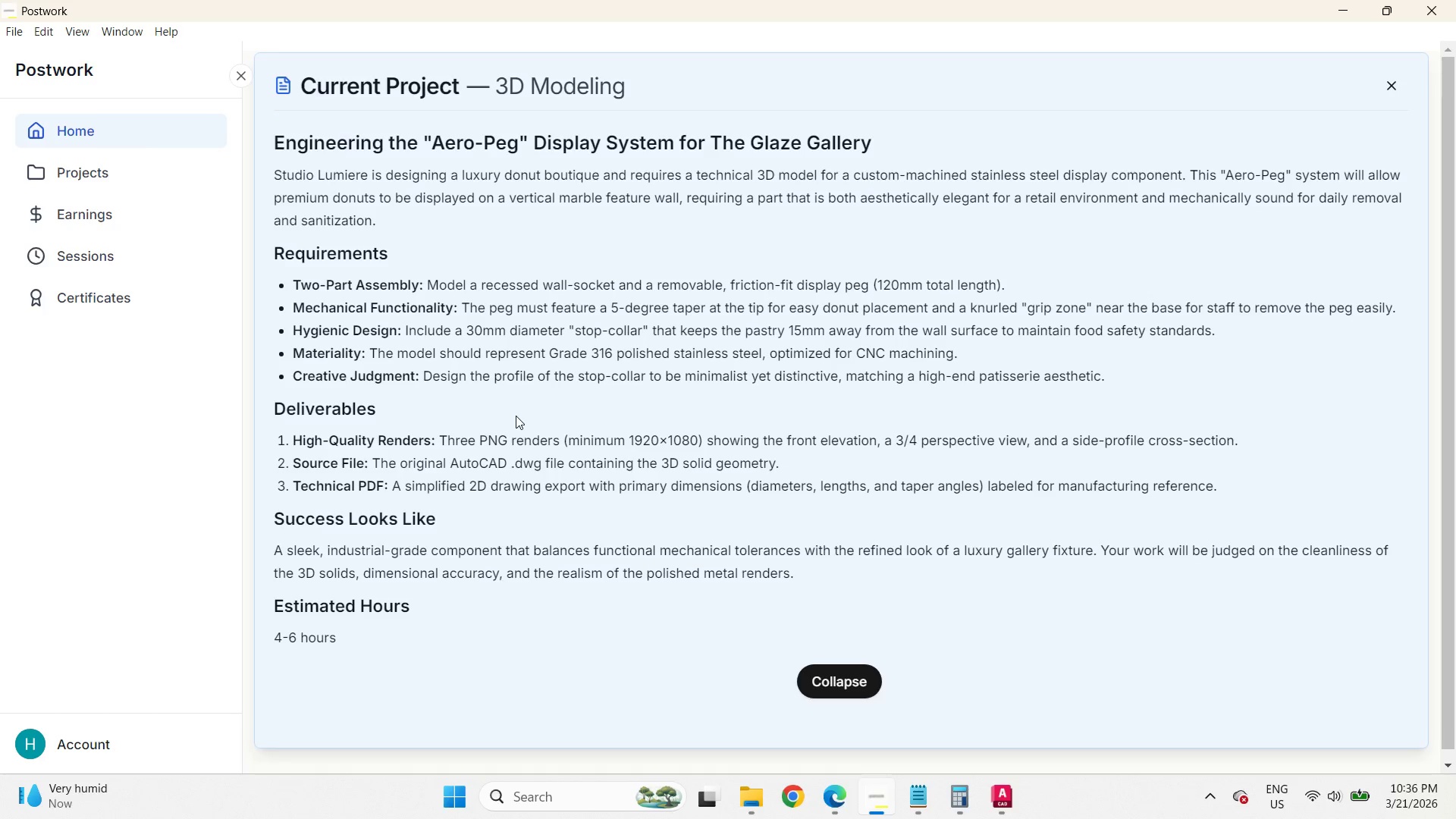 
wait(11.47)
 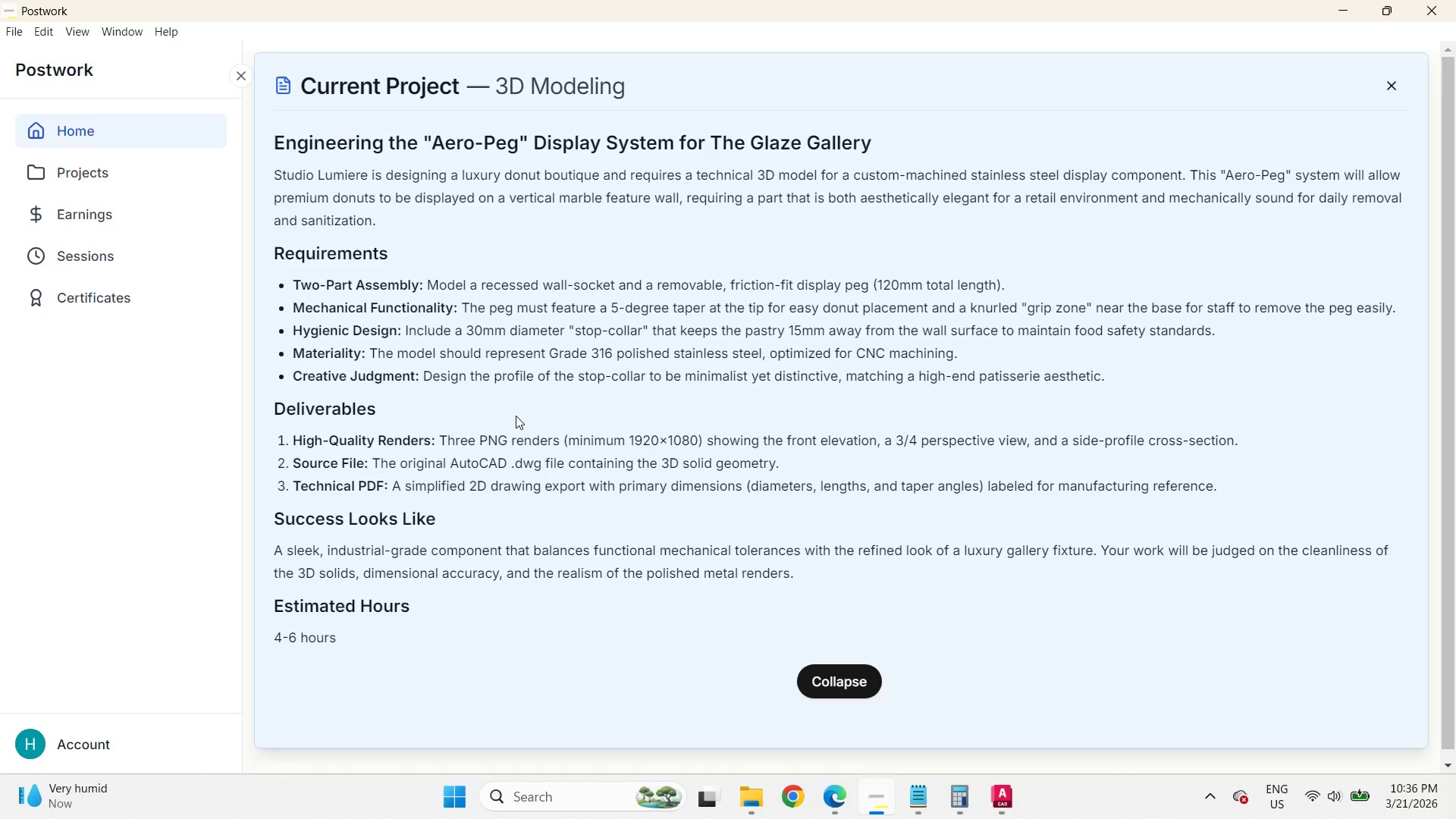 
left_click([824, 808])
 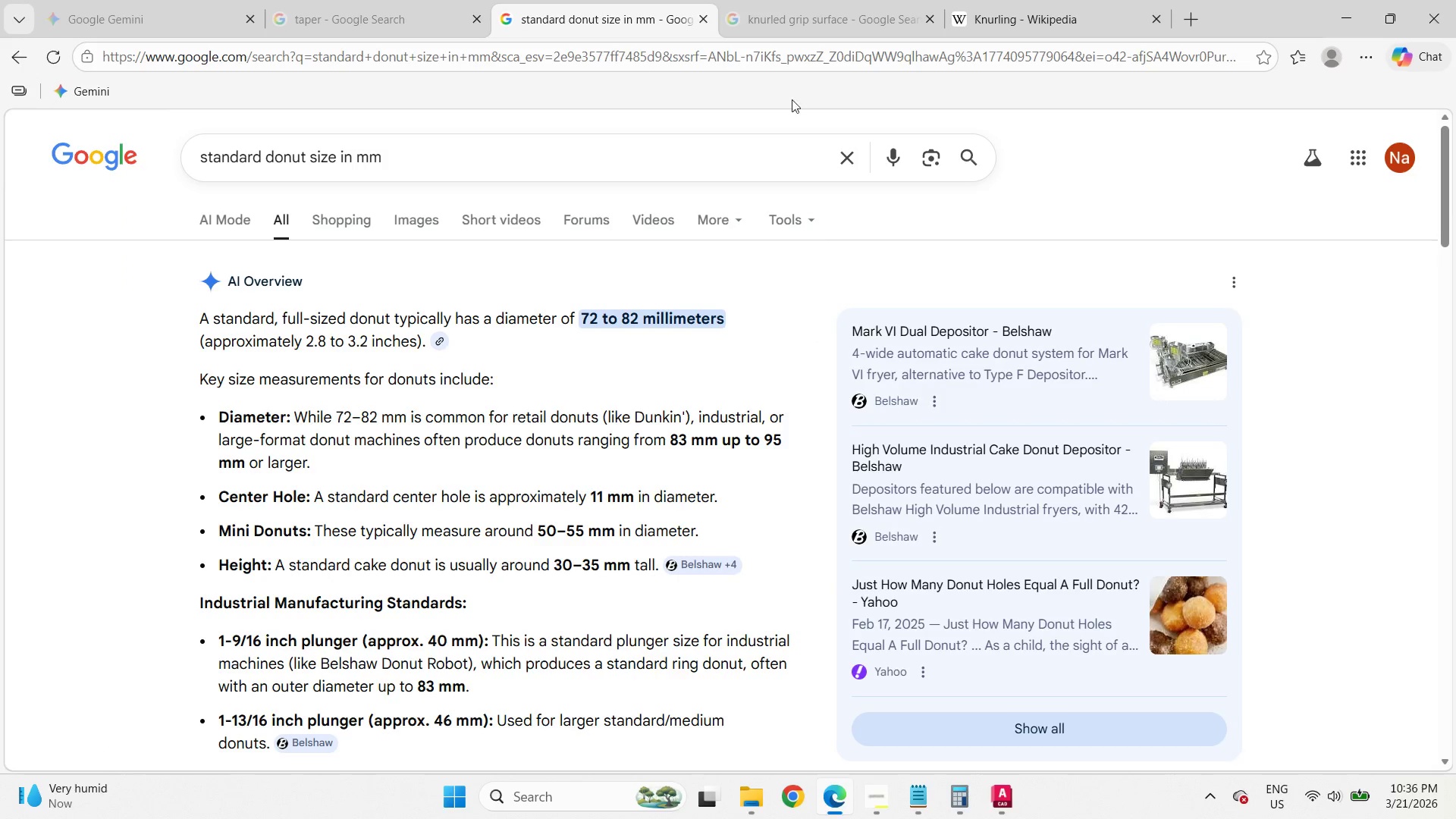 
left_click([787, 55])
 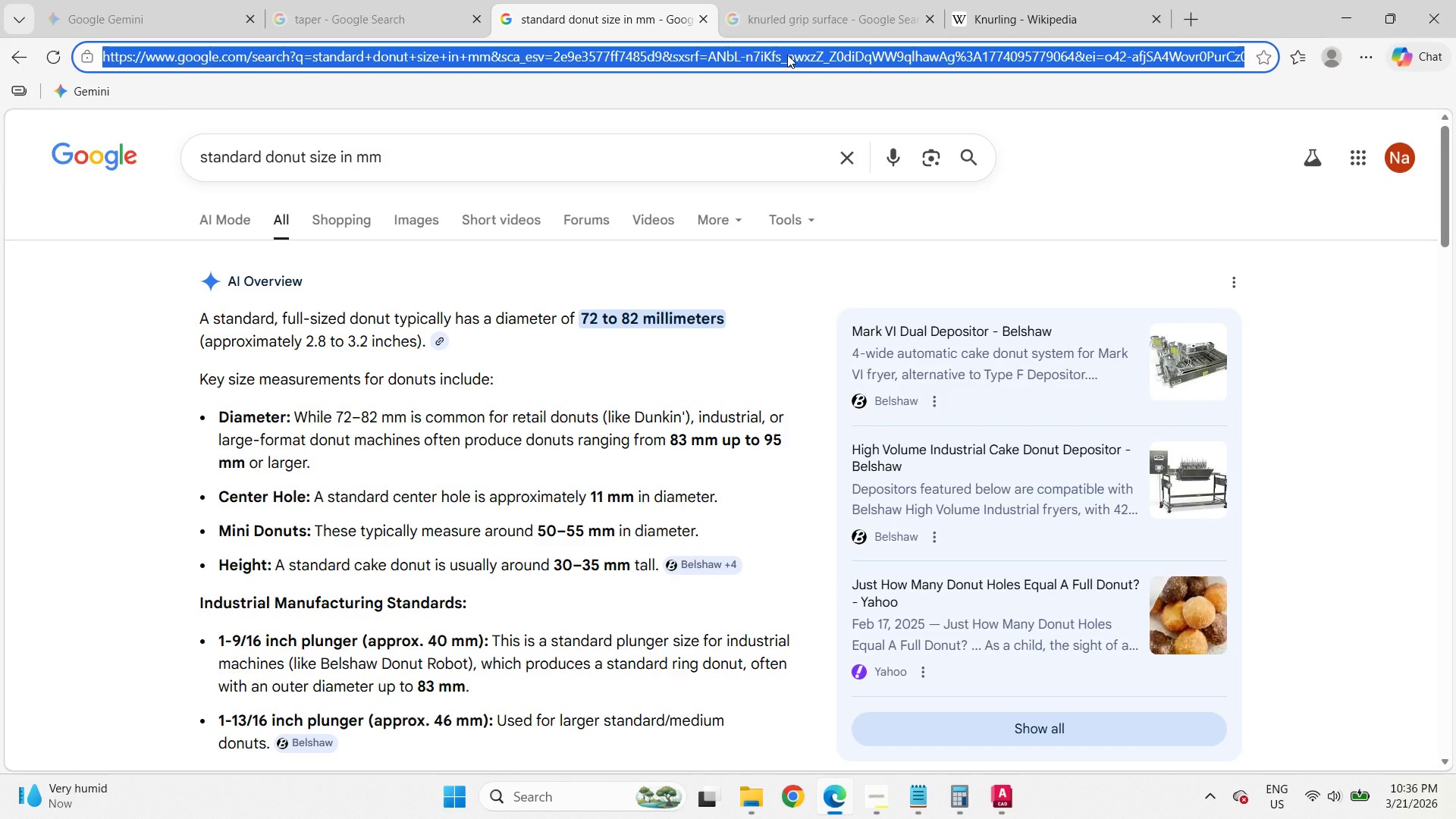 
type(frictio )
key(Backspace)
type(n-fit meaning)
 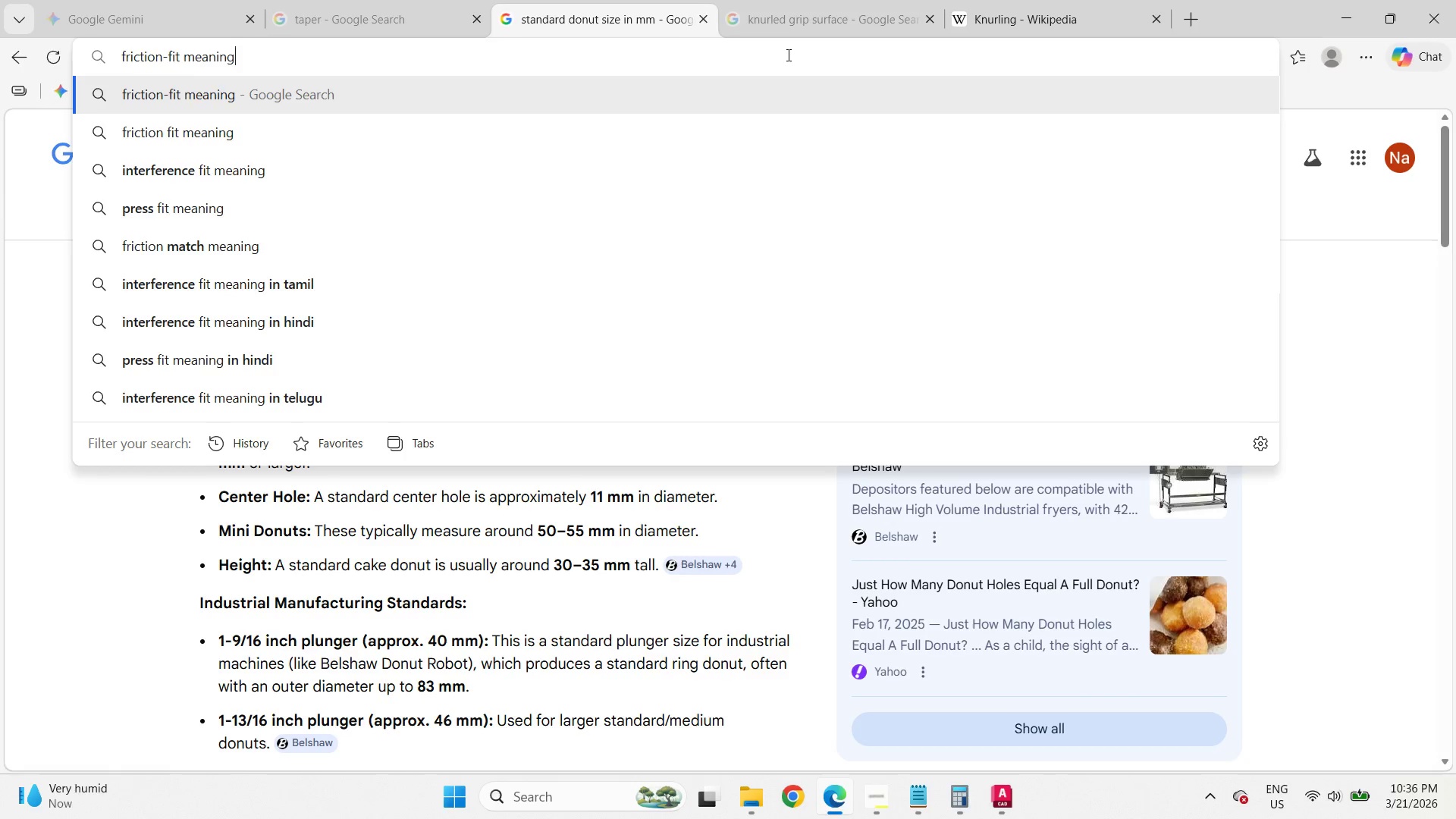 
key(Enter)
 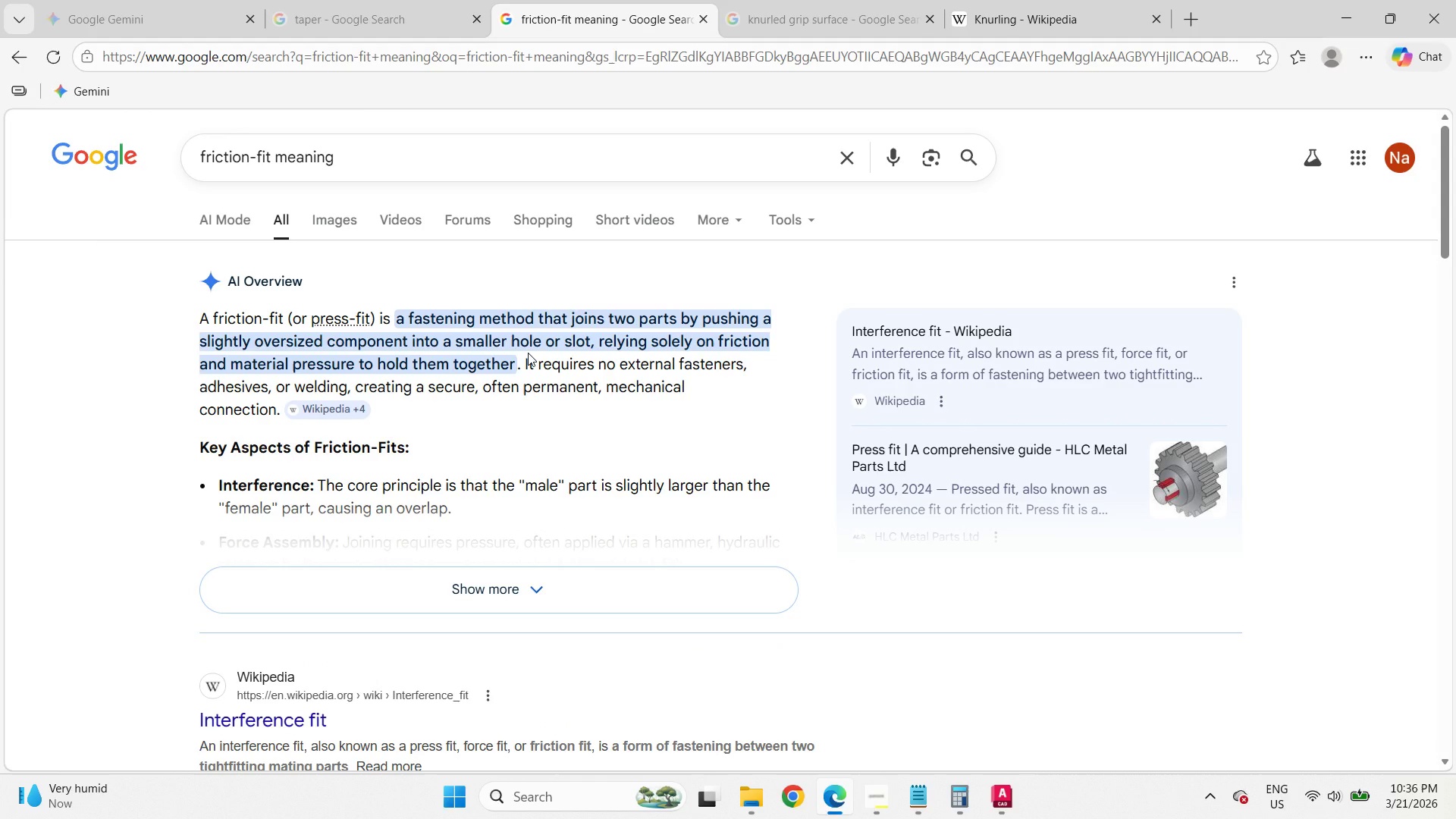 
wait(32.48)
 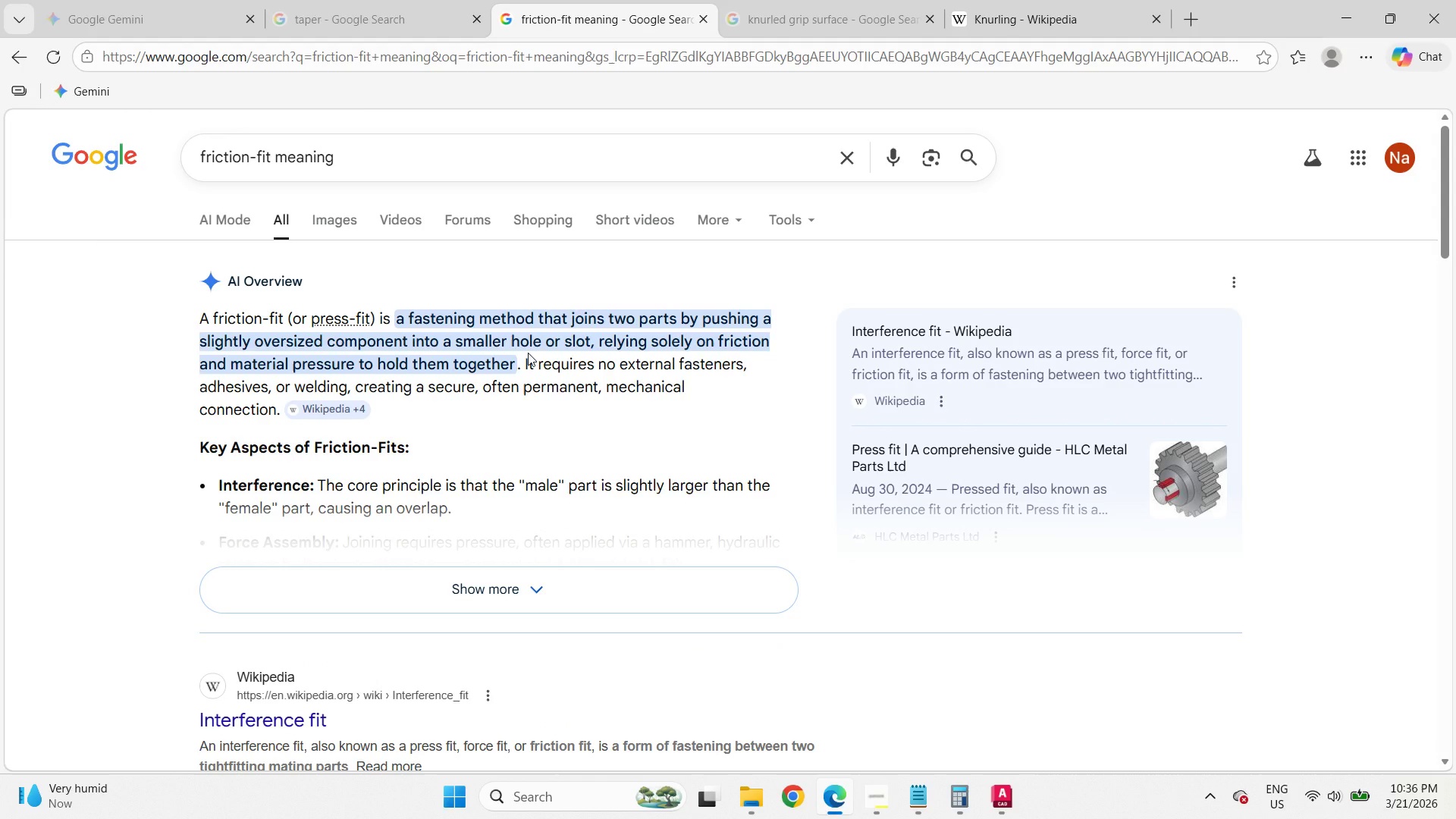 
left_click([535, 600])
 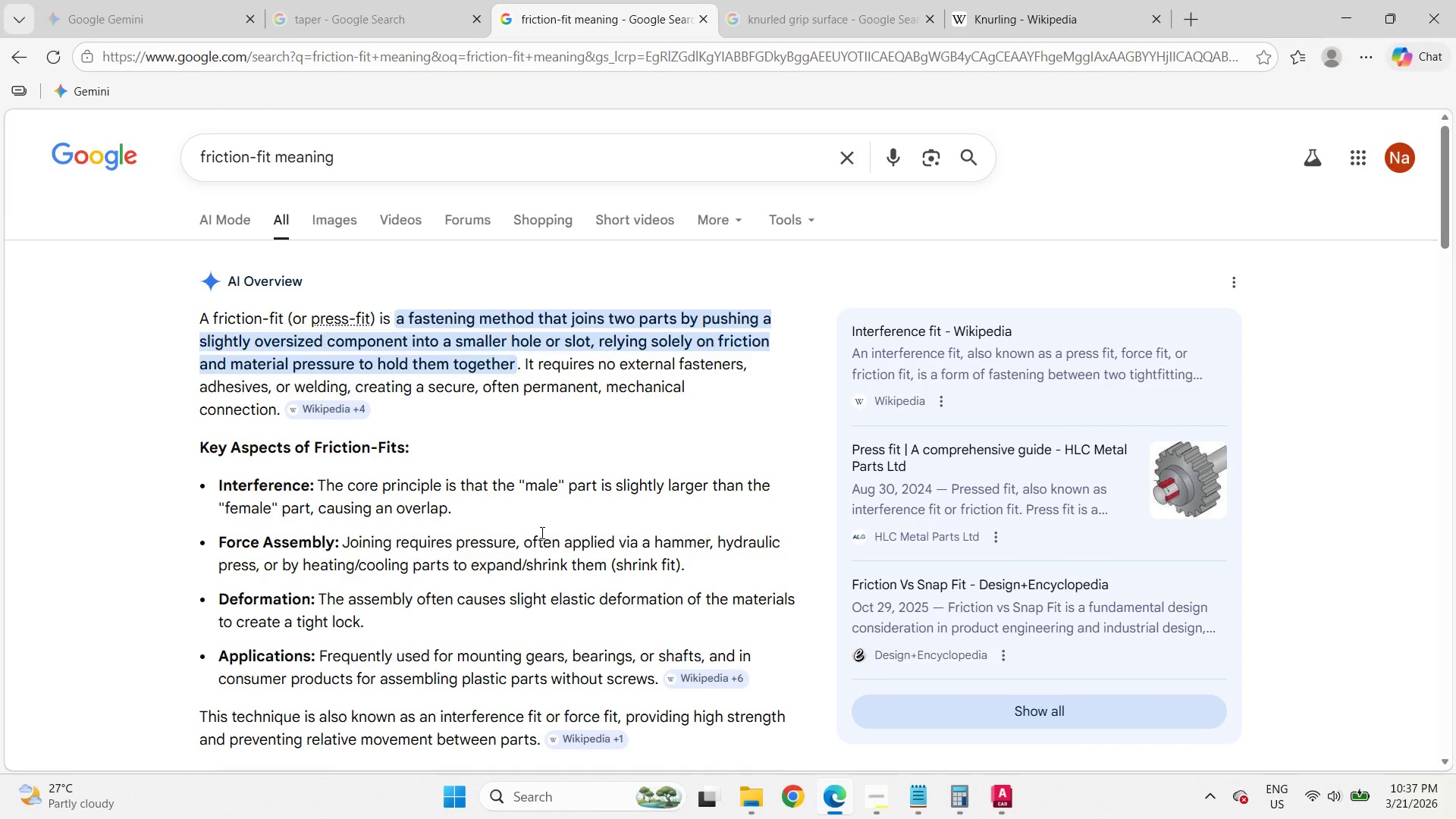 
wait(28.28)
 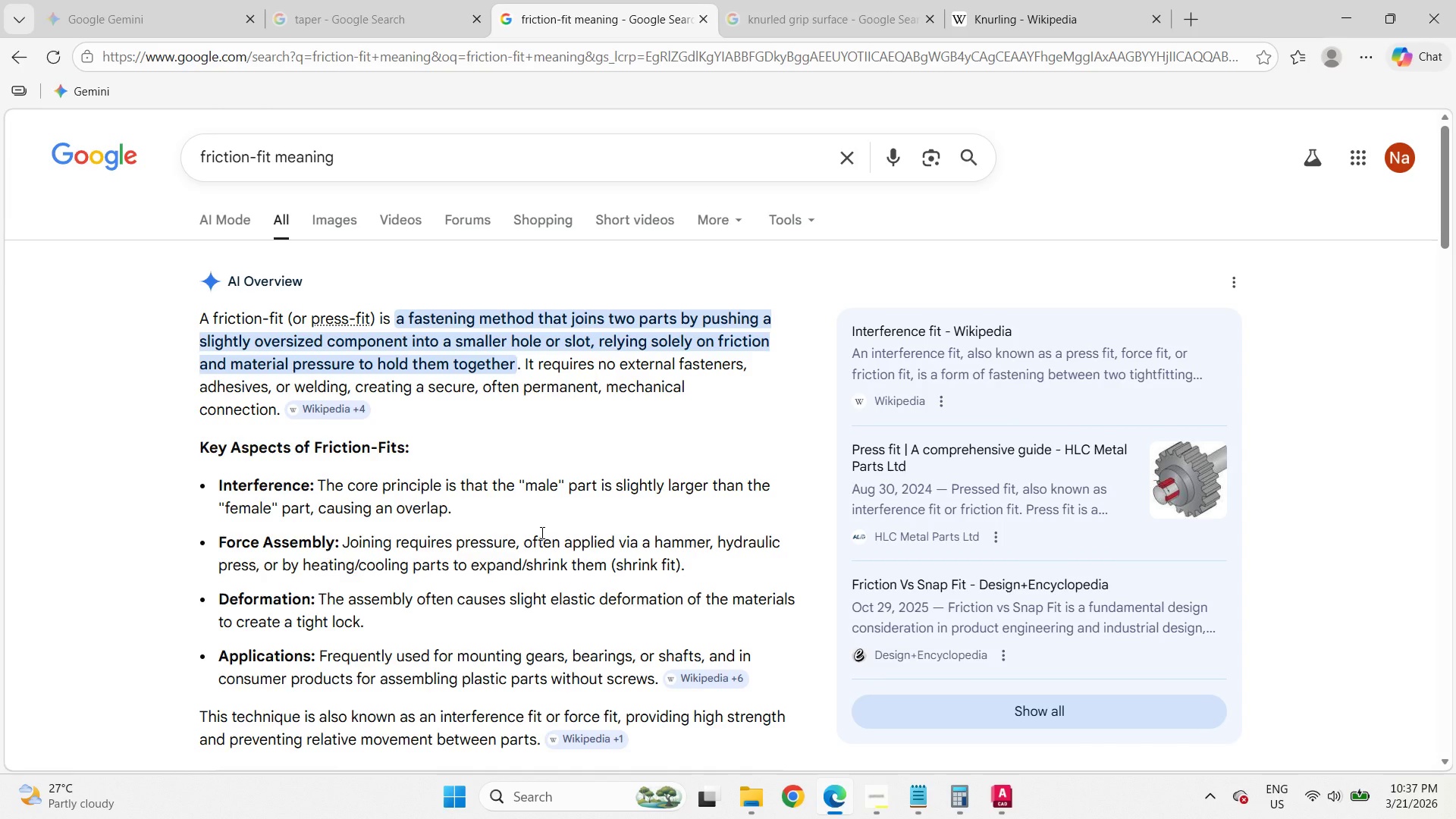 
scroll: coordinate [536, 529], scroll_direction: down, amount: 2.0
 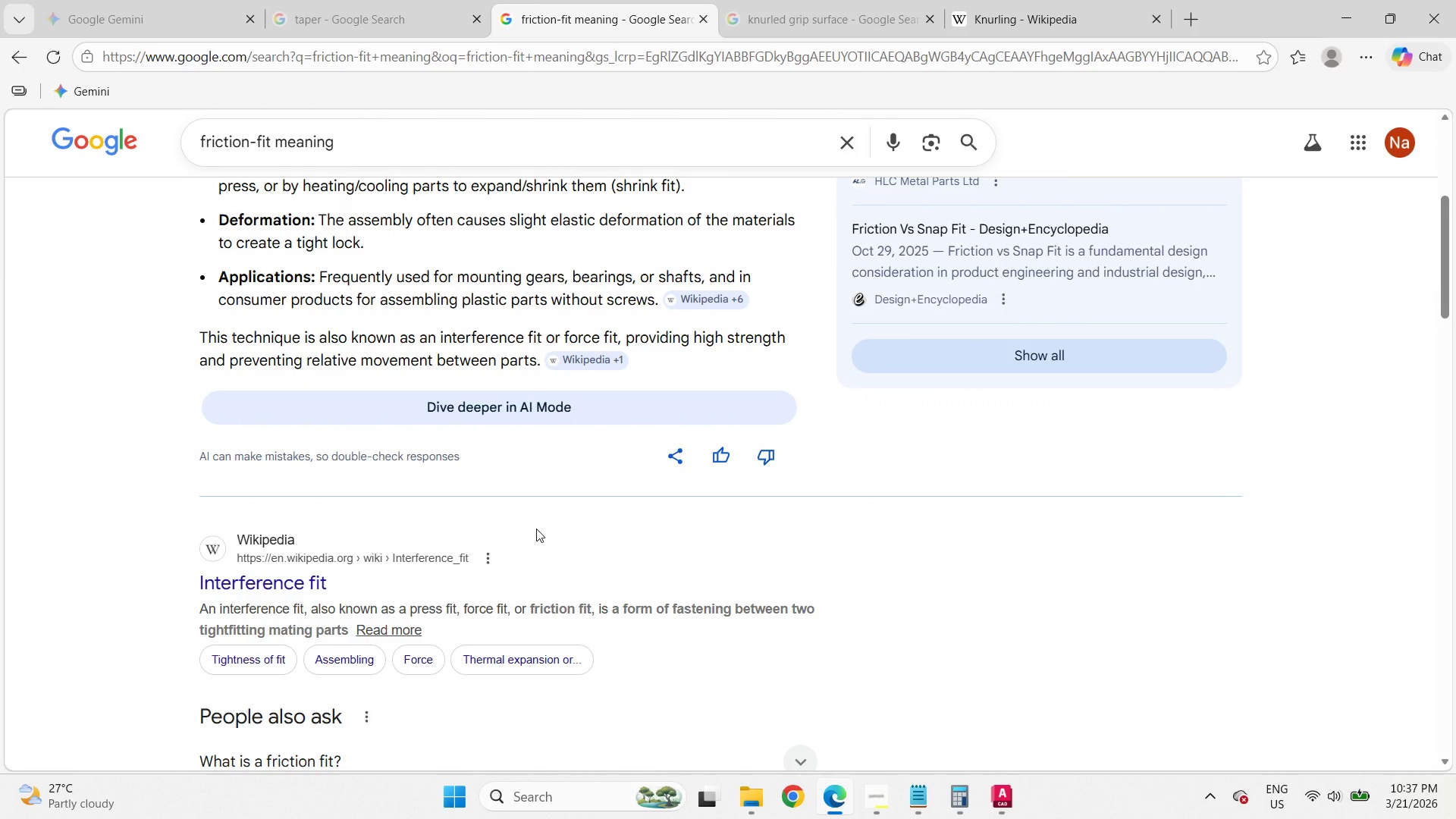 
wait(10.42)
 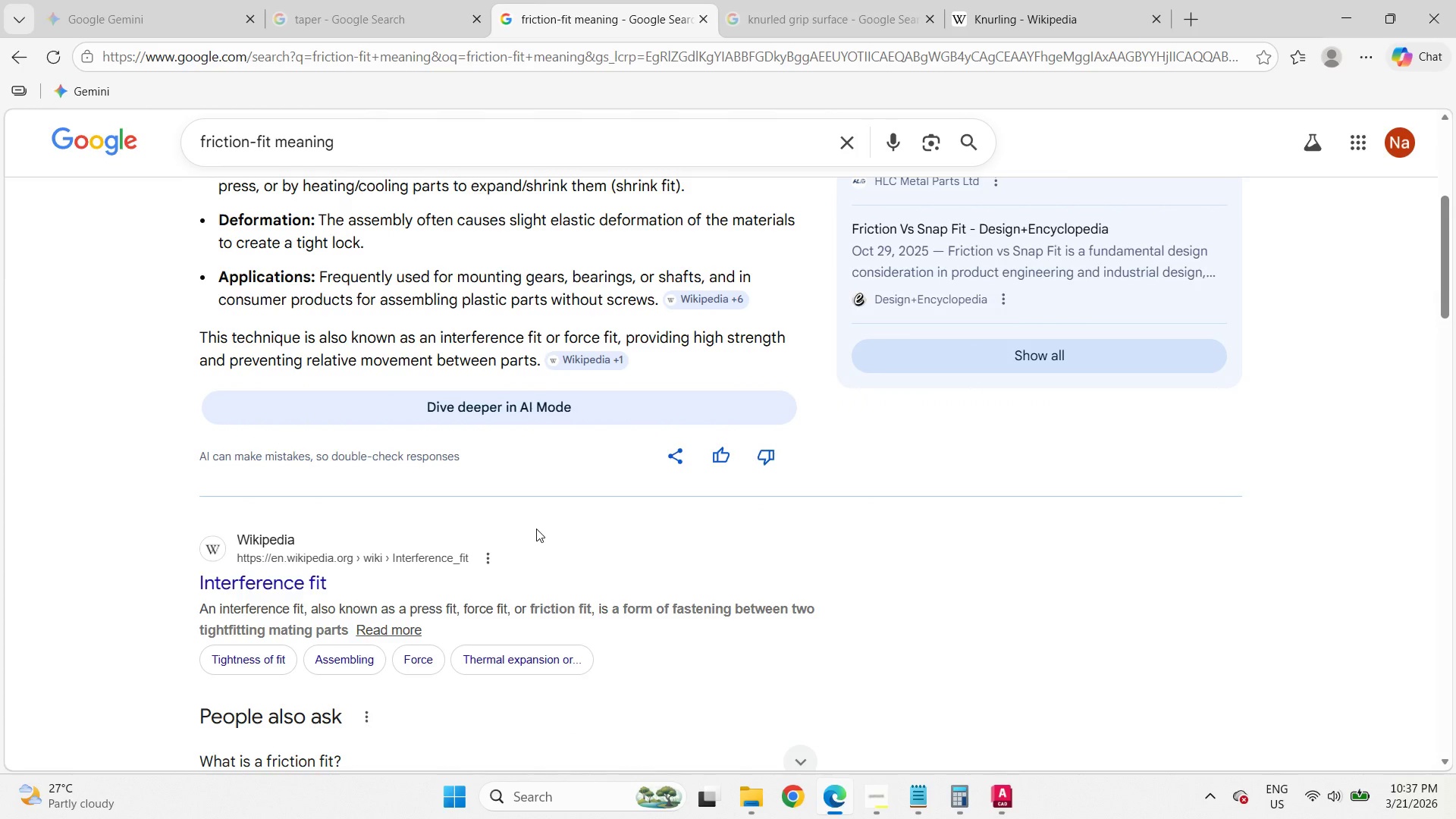 
scroll: coordinate [536, 531], scroll_direction: down, amount: 4.0
 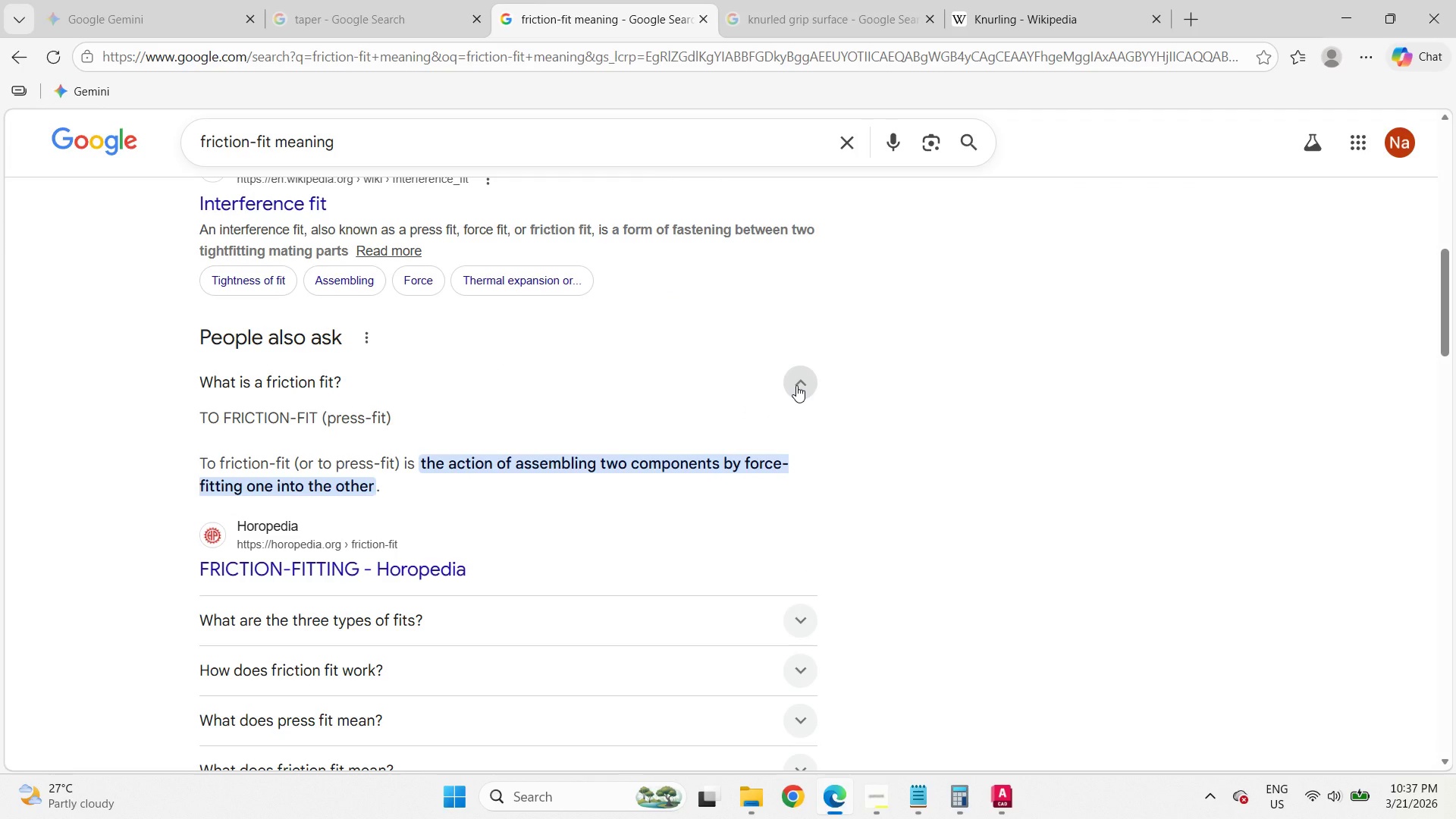 
wait(5.94)
 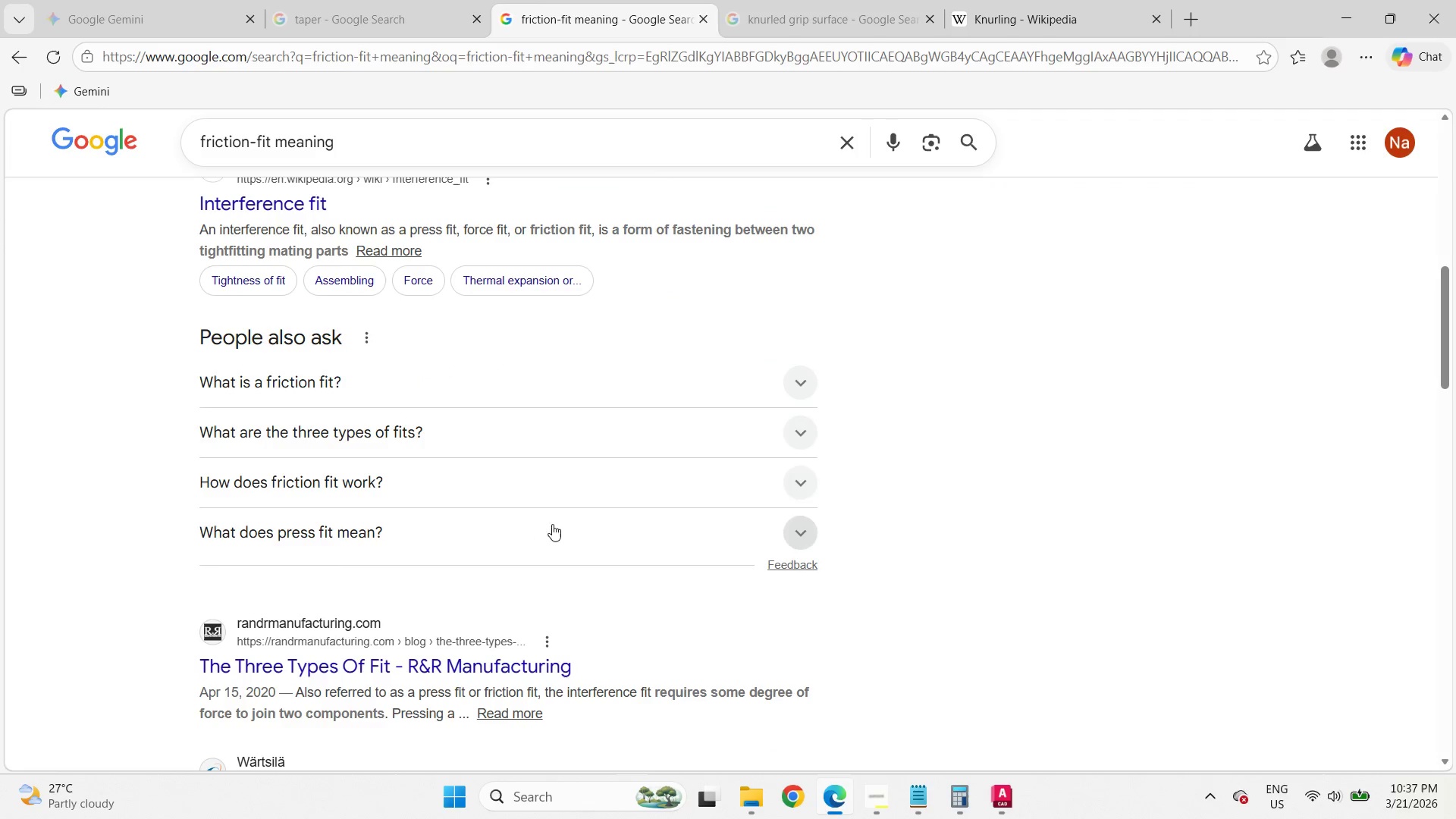 
left_click([796, 385])
 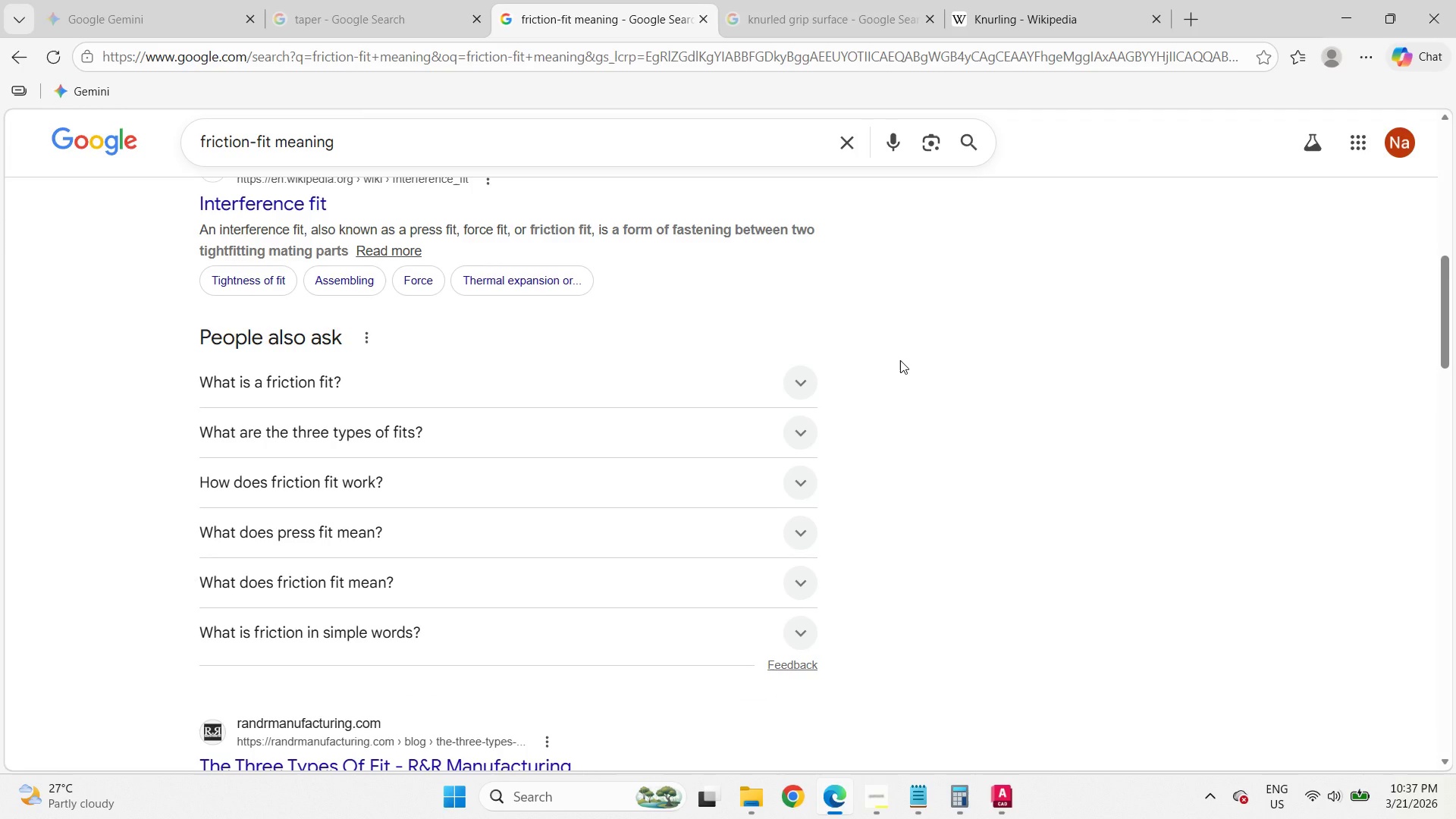 
scroll: coordinate [900, 360], scroll_direction: down, amount: 1.0
 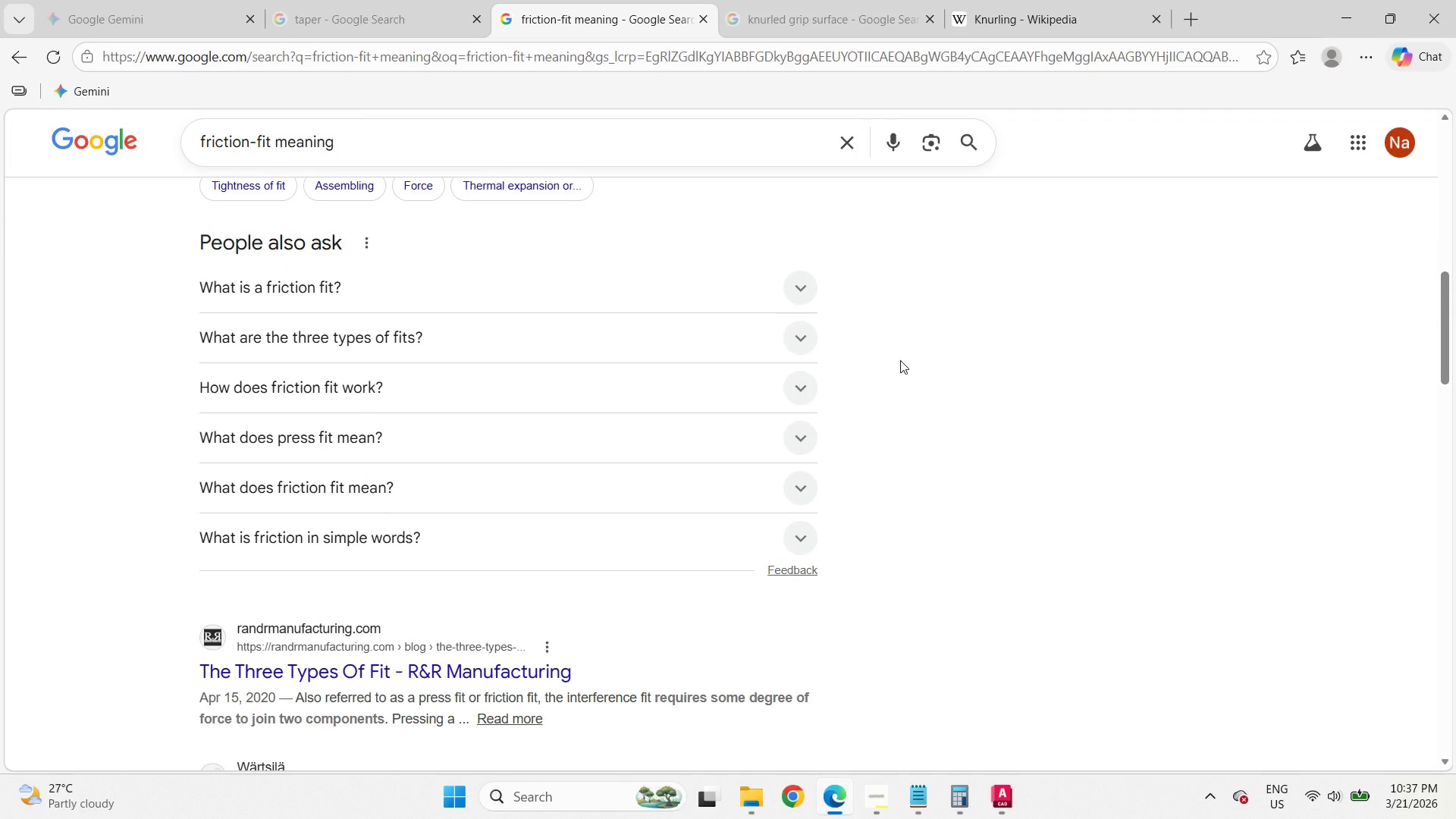 
wait(7.08)
 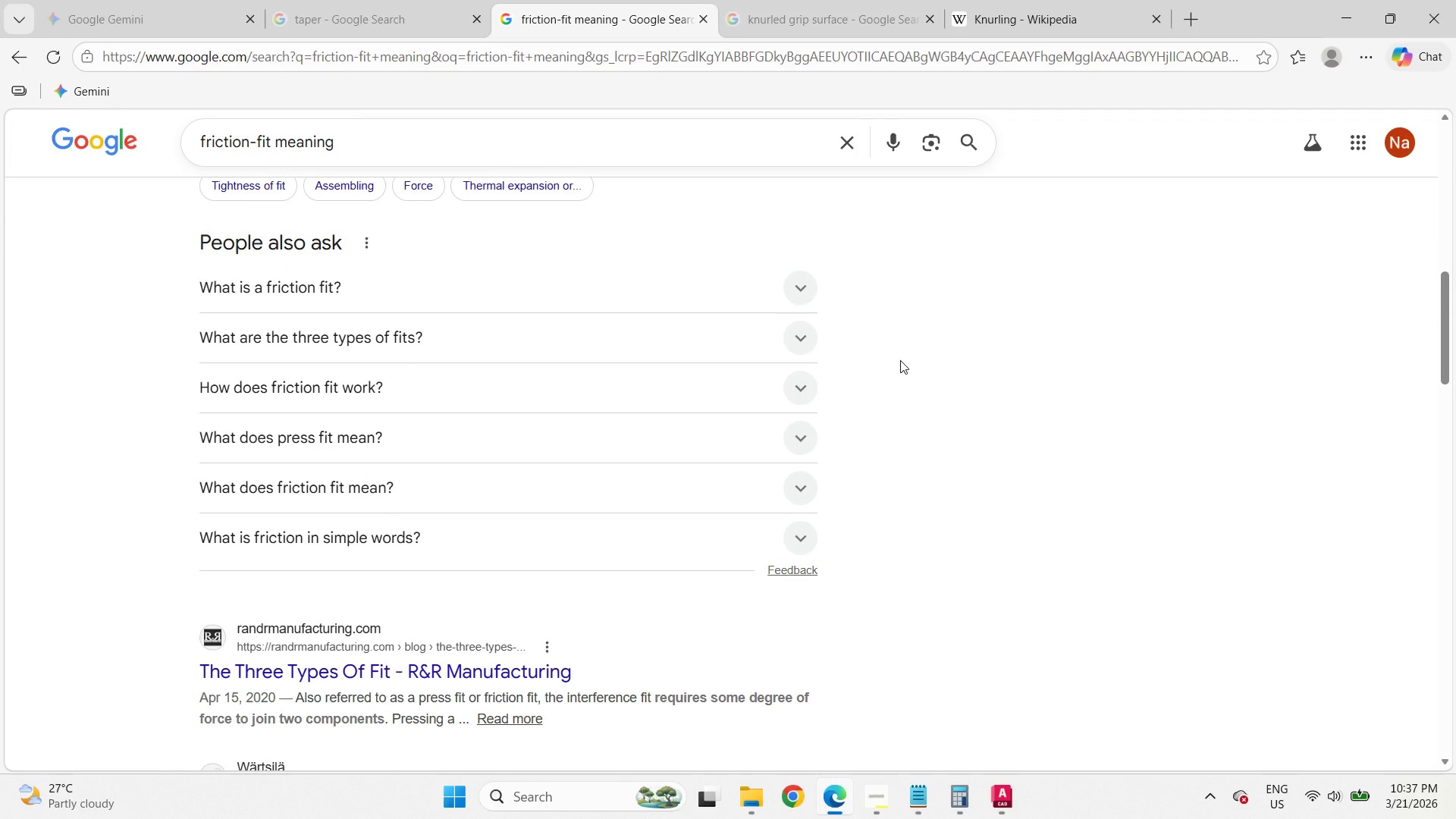 
scroll: coordinate [902, 361], scroll_direction: down, amount: 3.0
 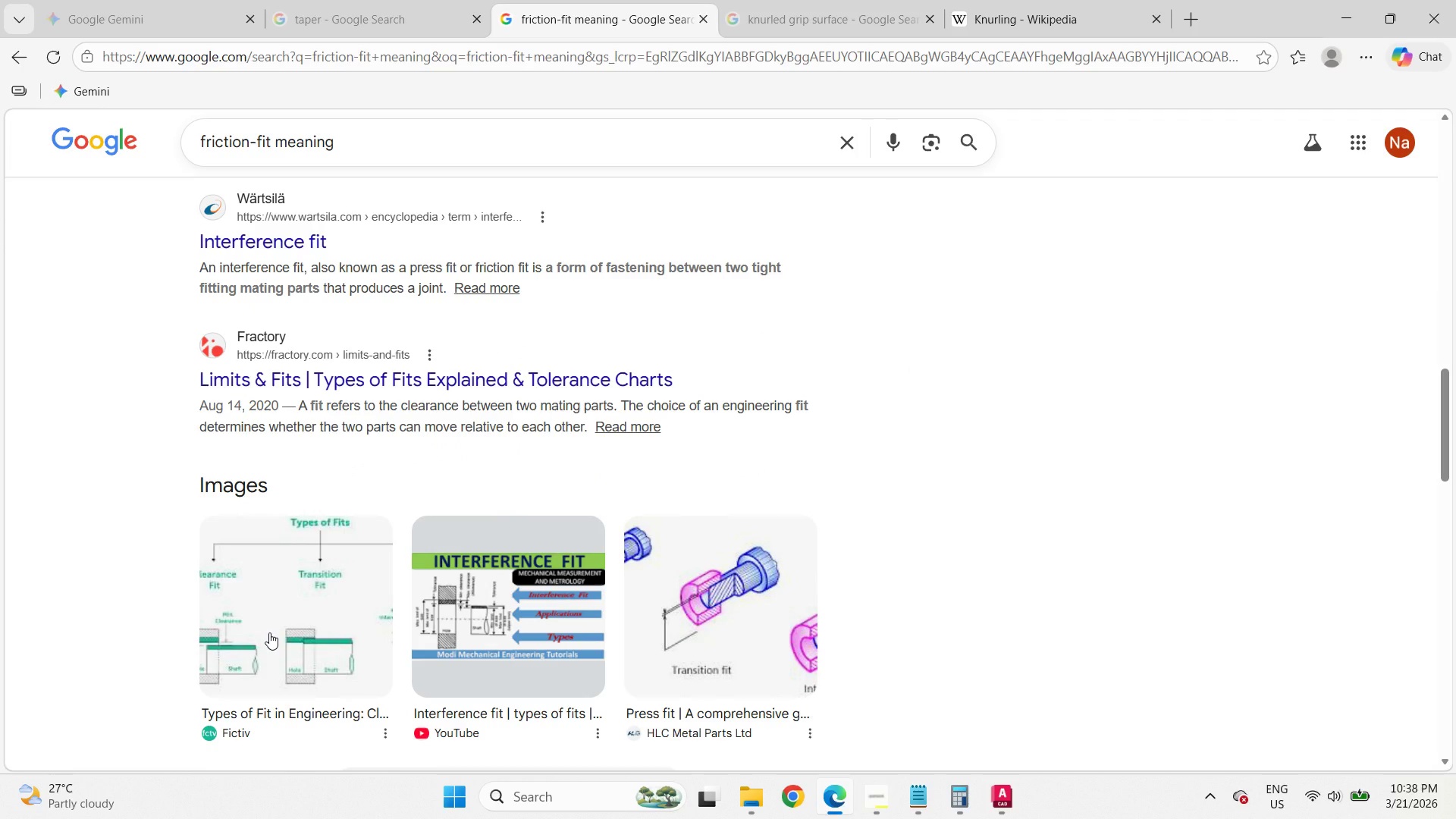 
wait(11.03)
 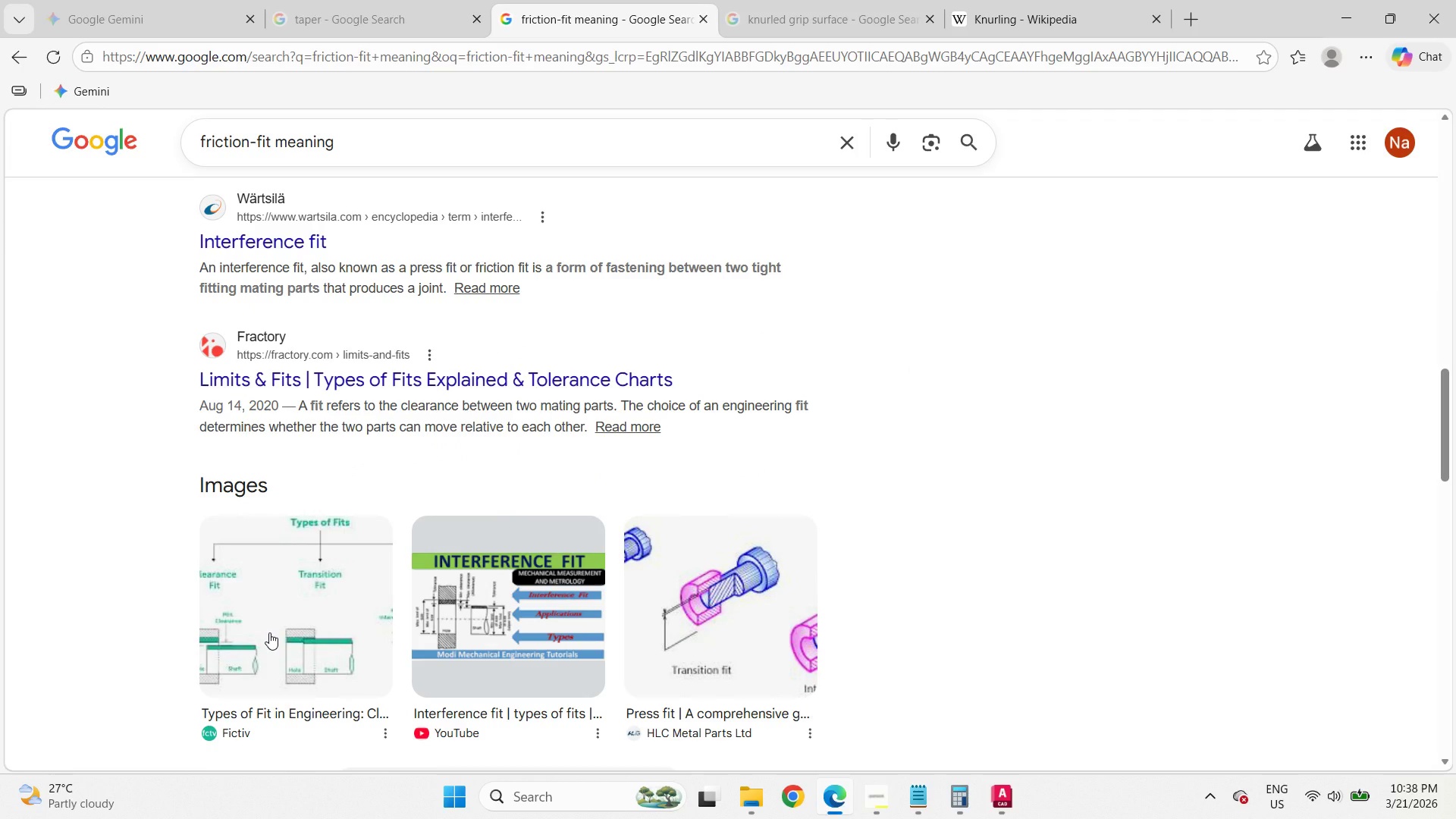 
scroll: coordinate [138, 642], scroll_direction: down, amount: 3.0
 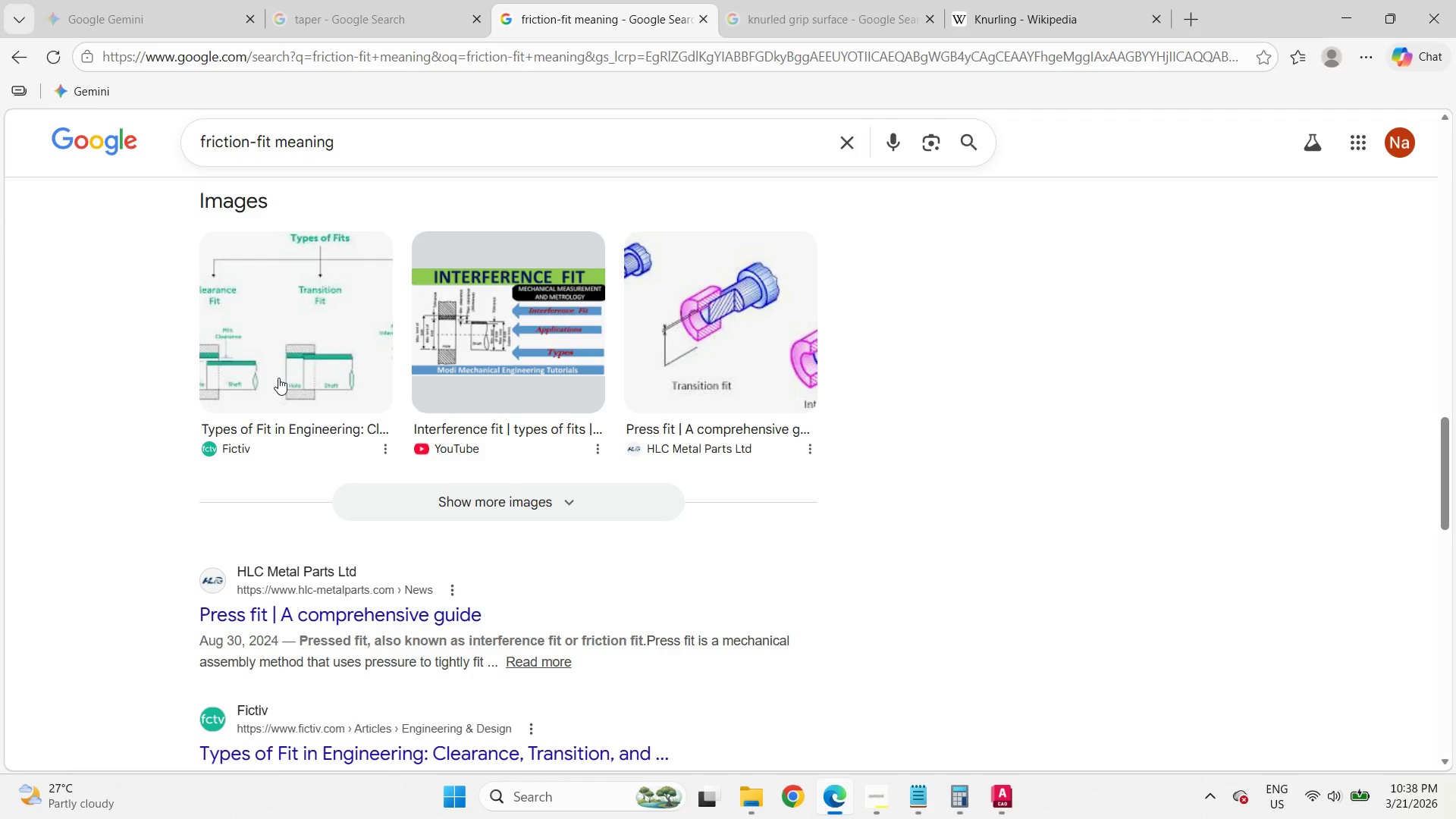 
wait(14.01)
 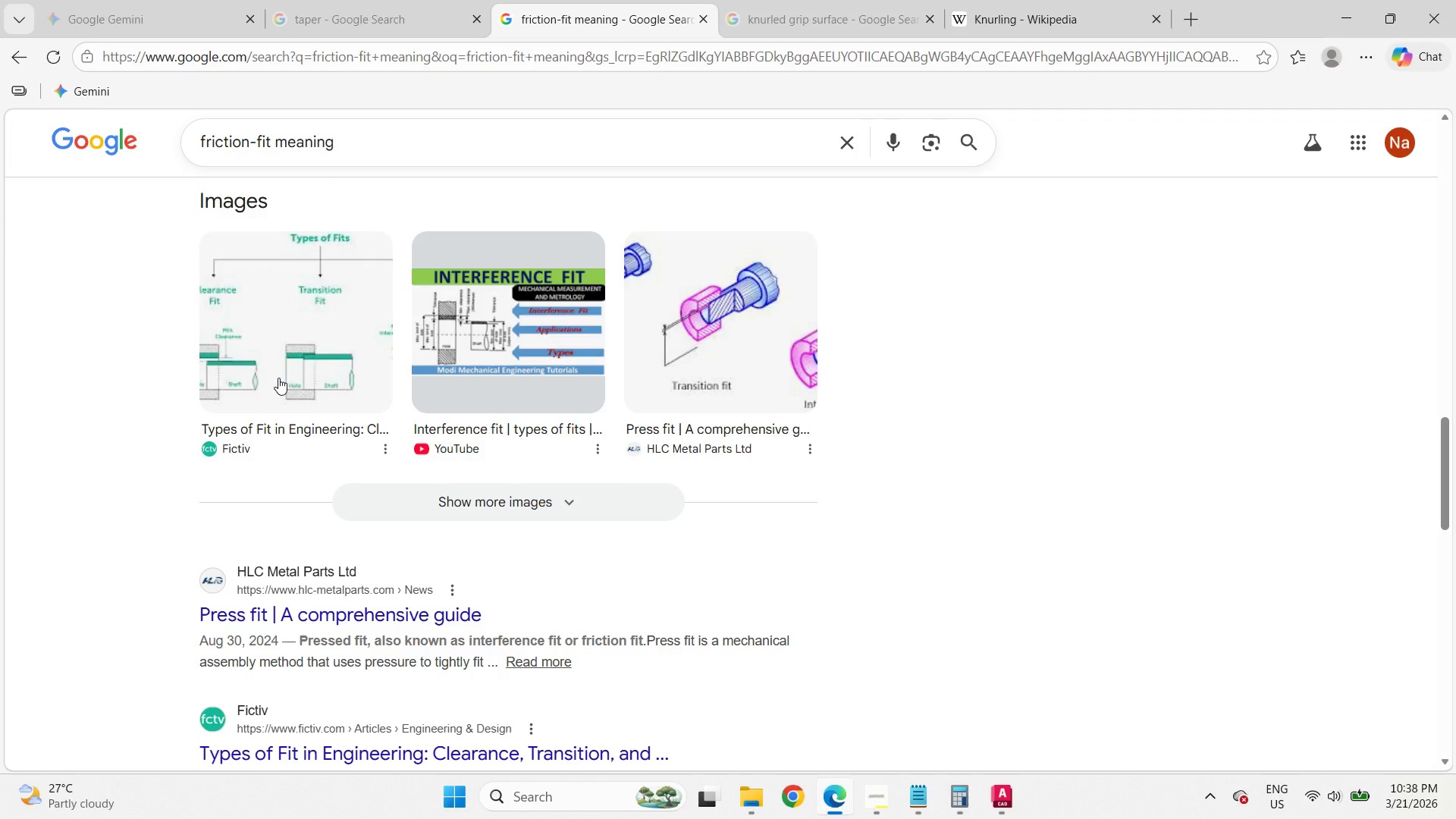 
left_click([1341, 17])